 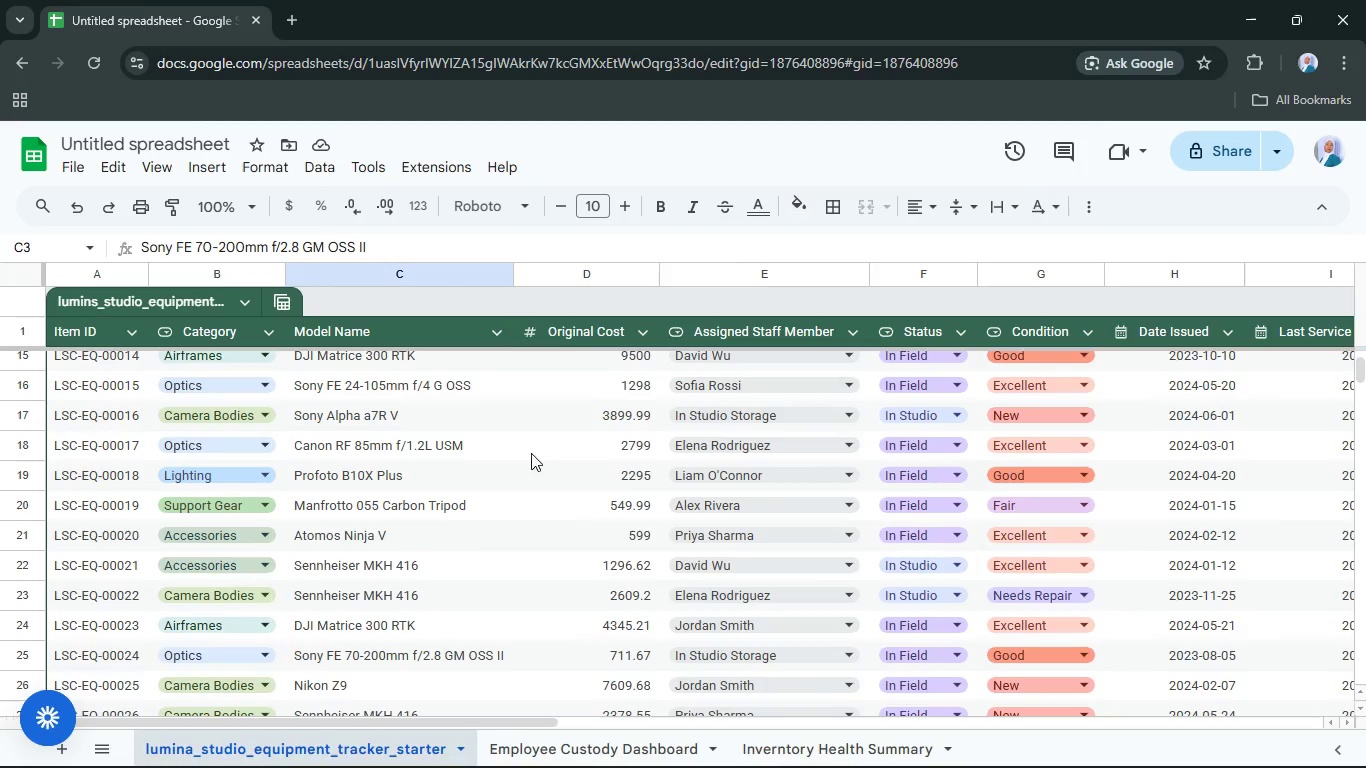 
scroll: coordinate [569, 392], scroll_direction: up, amount: 10.0
 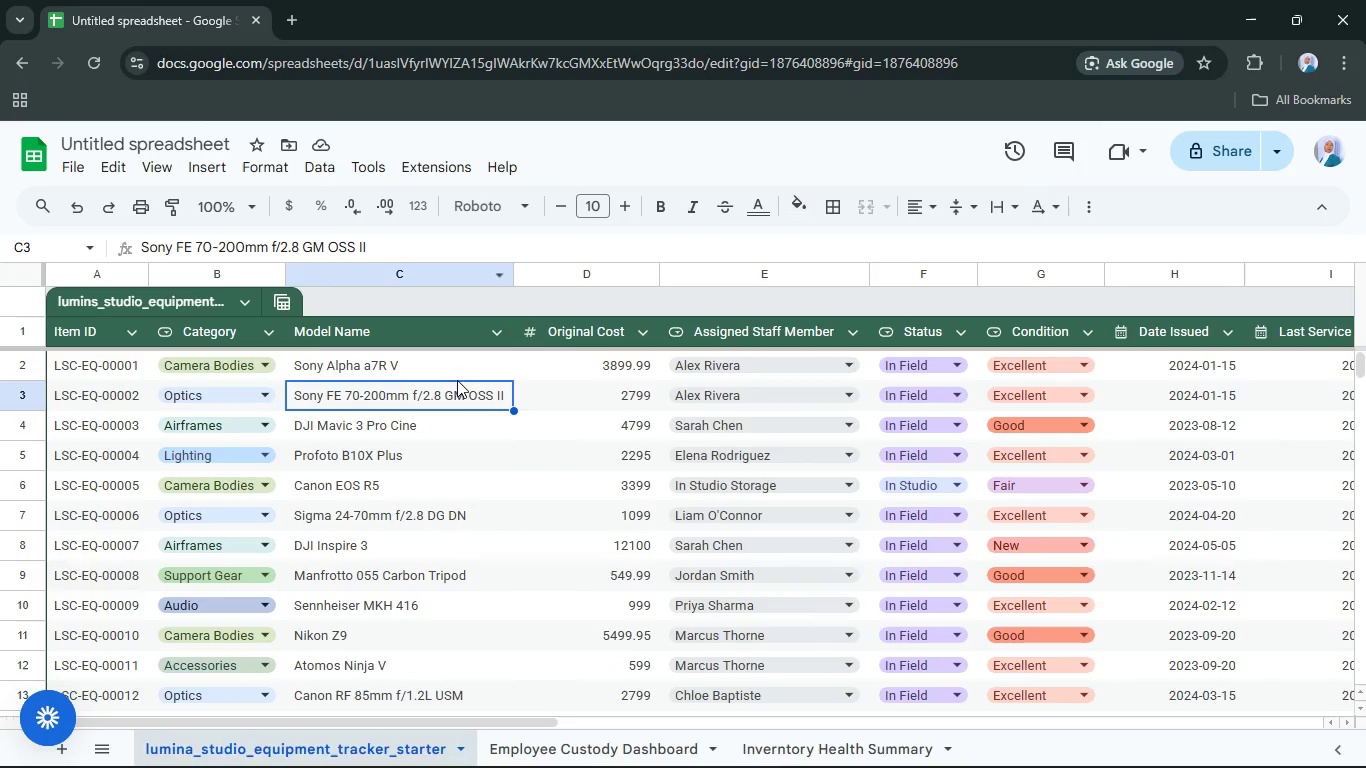 
mouse_move([275, 328])
 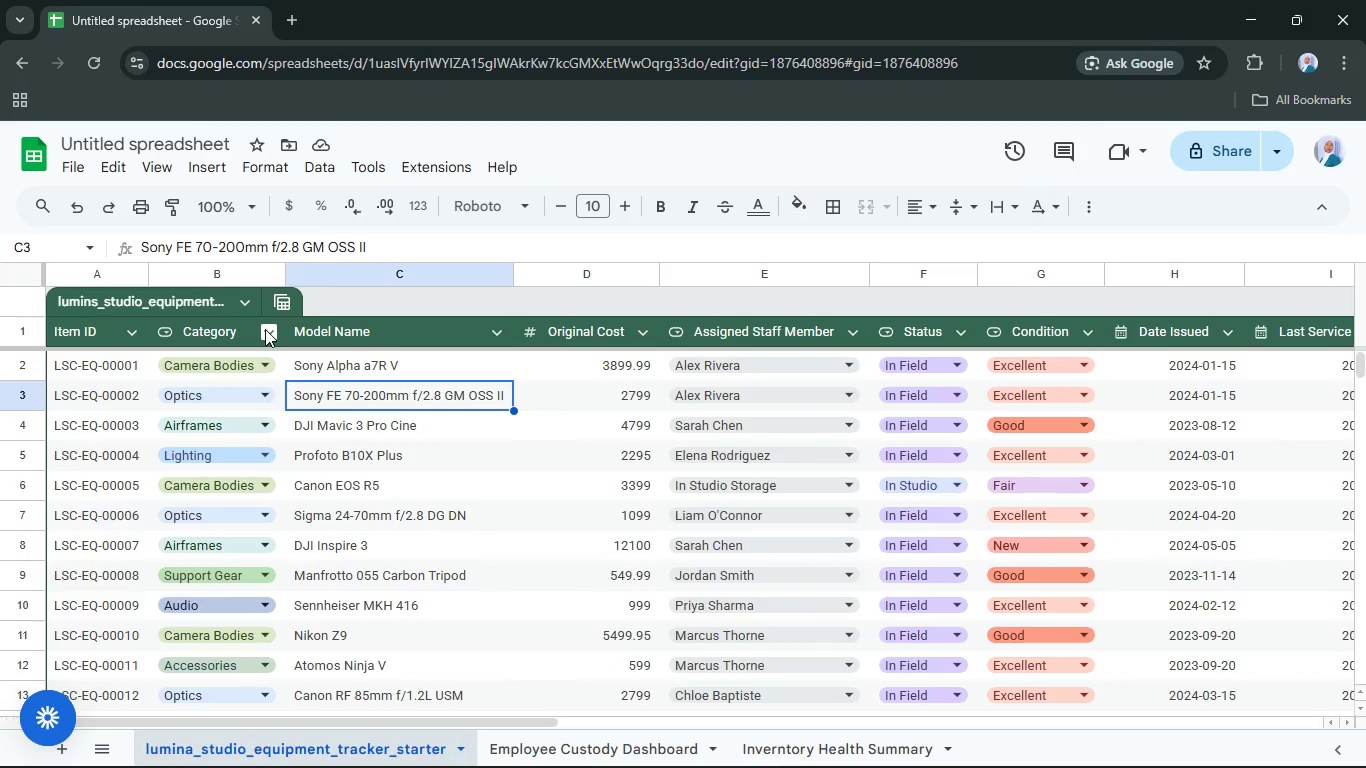 
left_click([265, 329])
 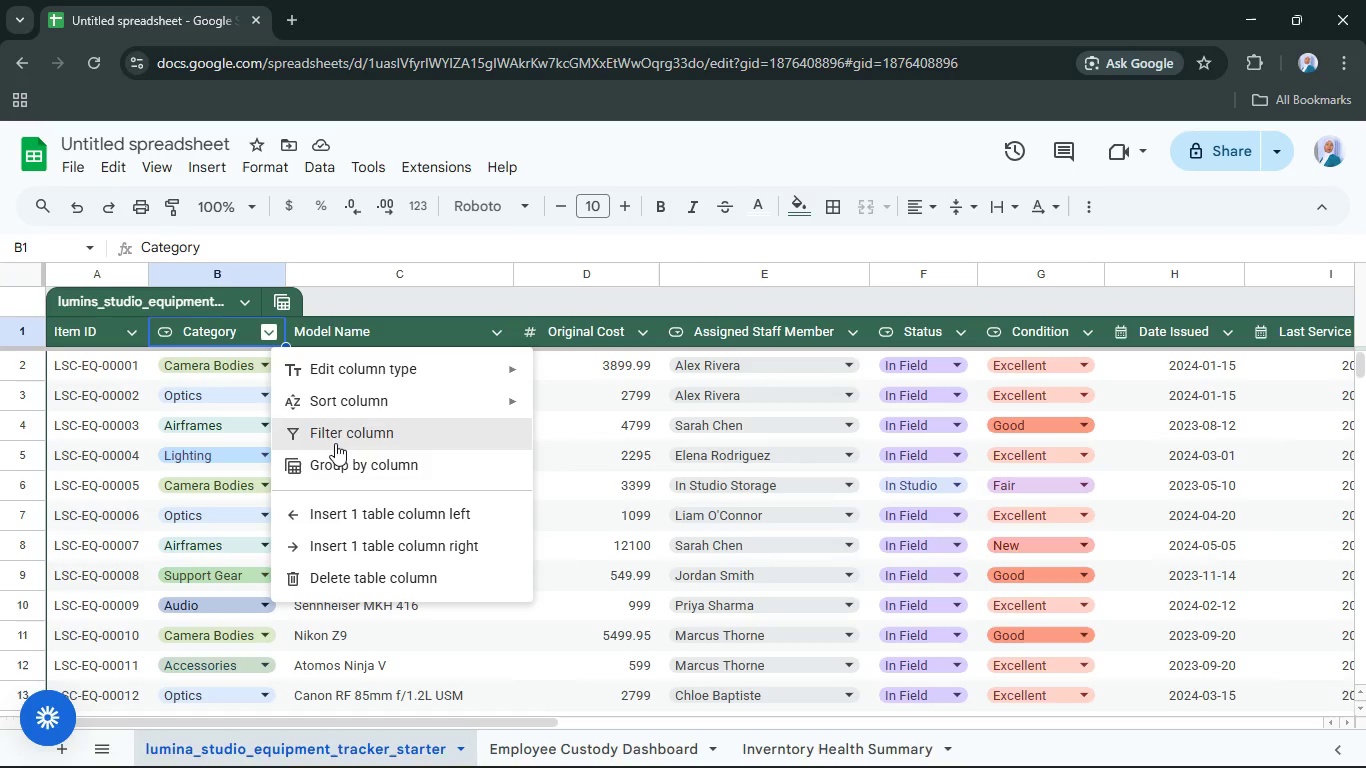 
left_click([335, 443])
 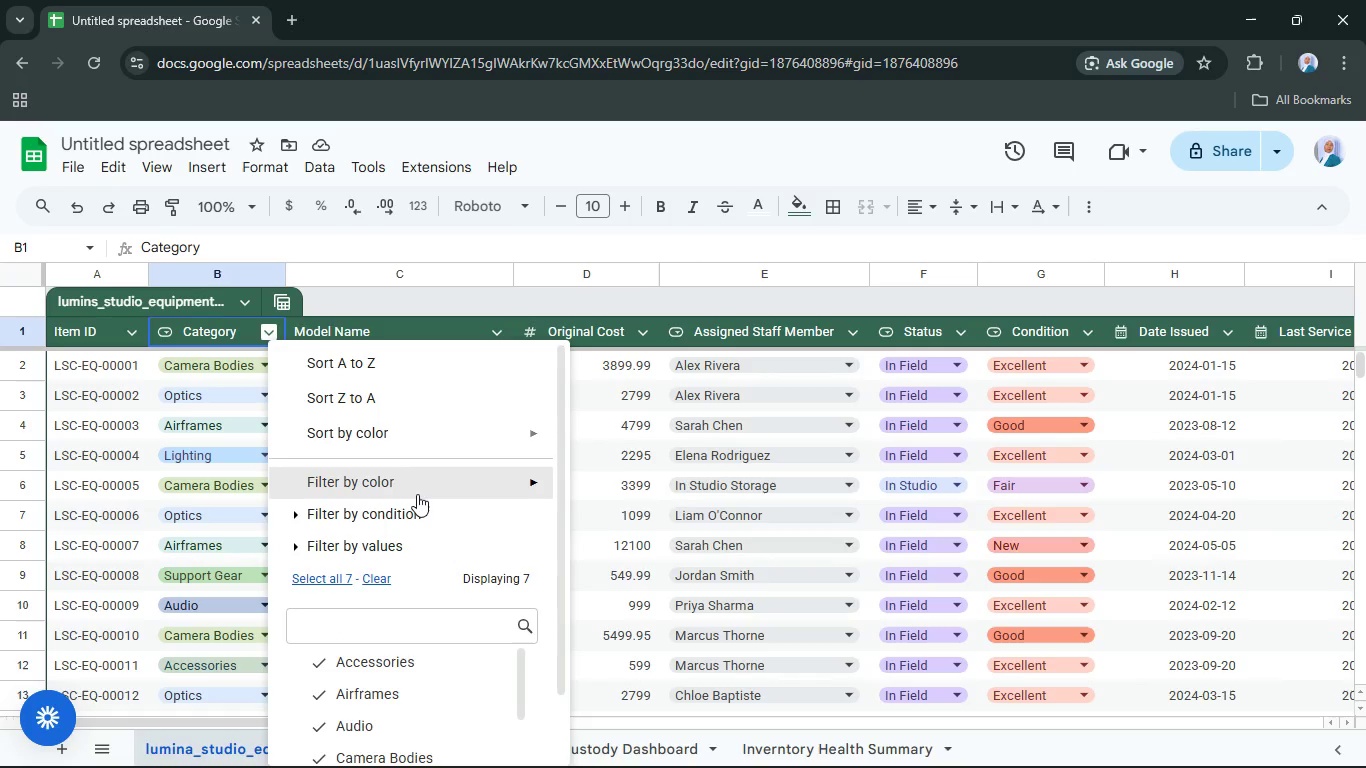 
mouse_move([654, 531])
 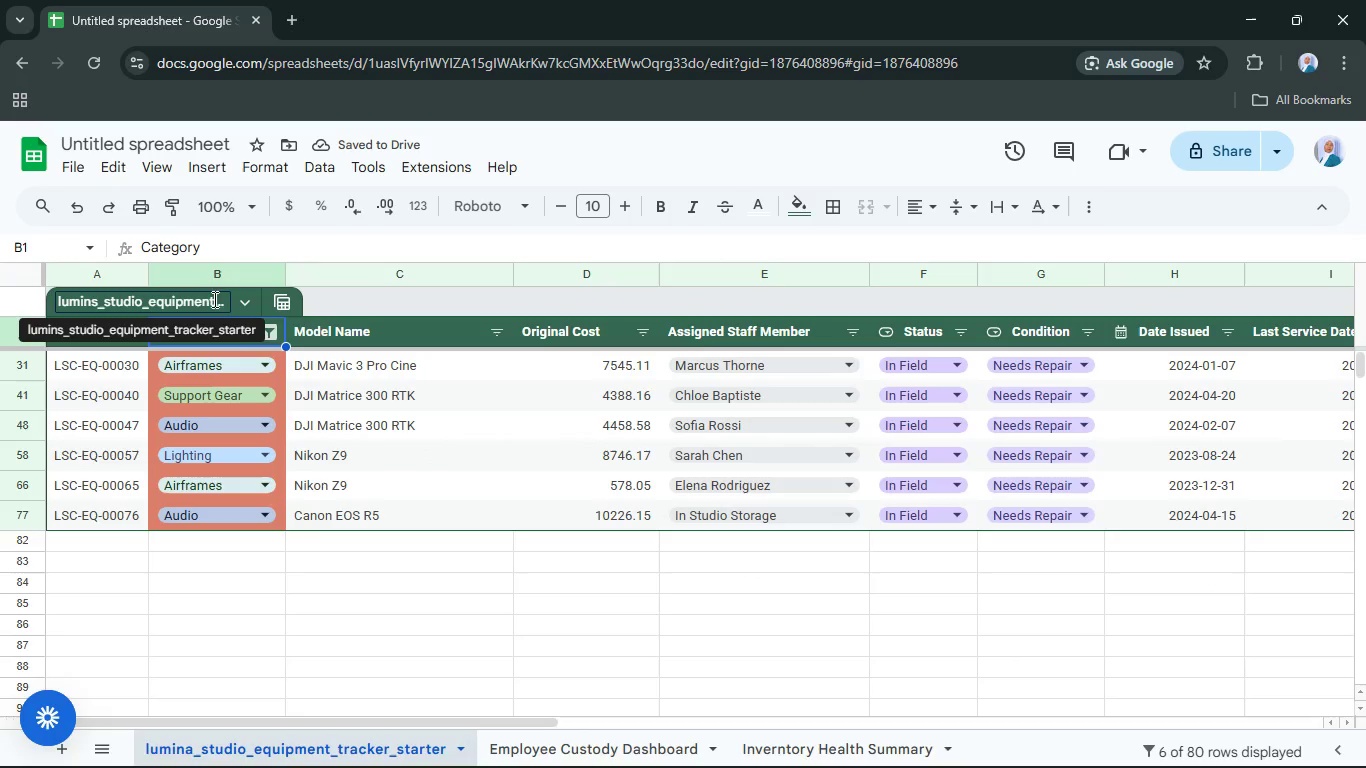 
wait(5.44)
 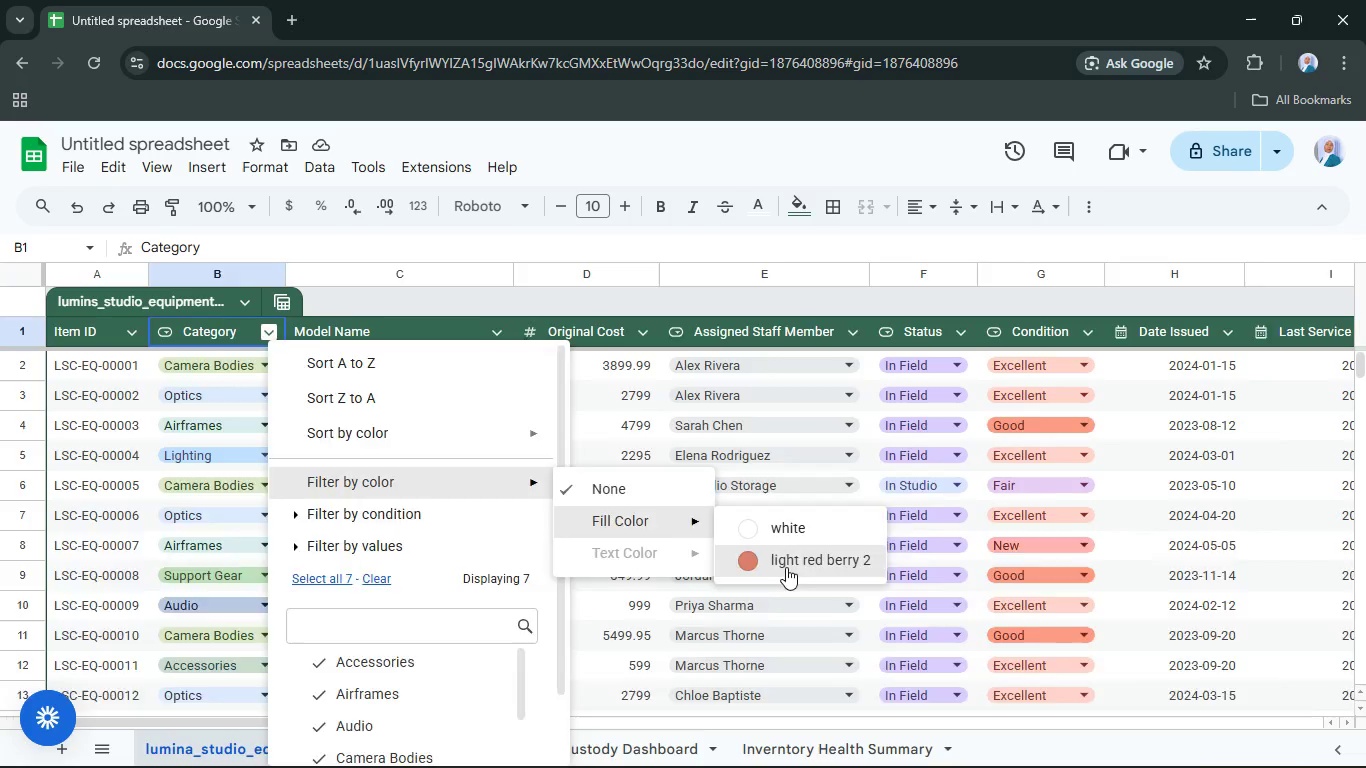 
left_click_drag(start_coordinate=[208, 265], to_coordinate=[211, 270])
 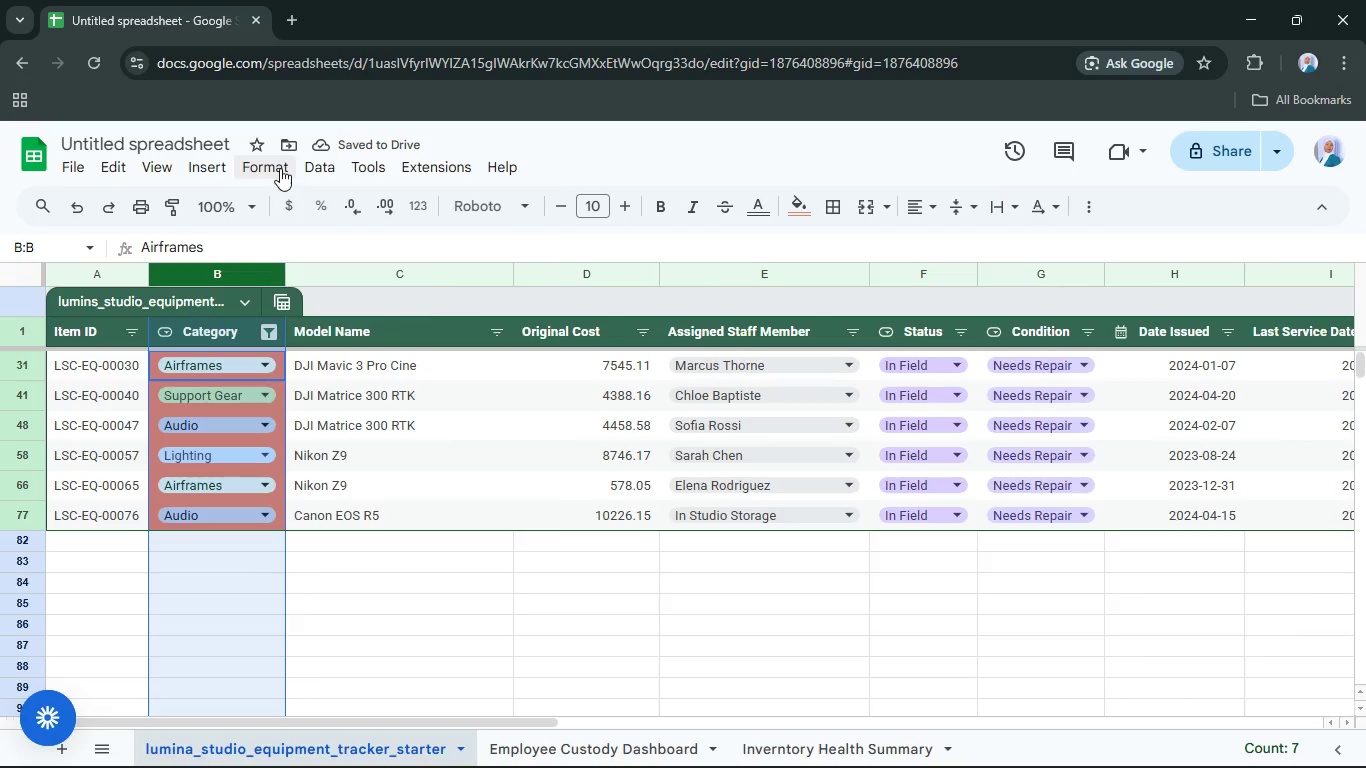 
left_click_drag(start_coordinate=[280, 168], to_coordinate=[280, 173])
 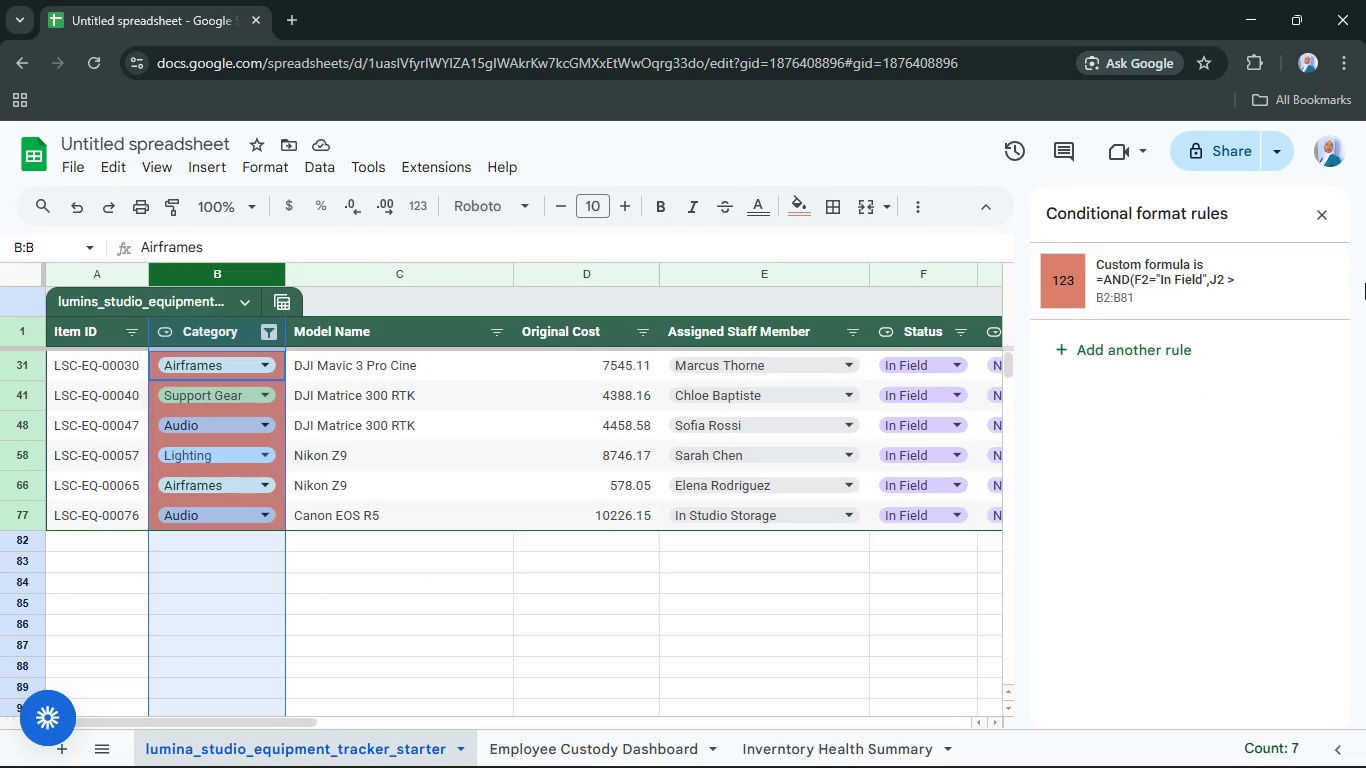 
left_click([1237, 290])
 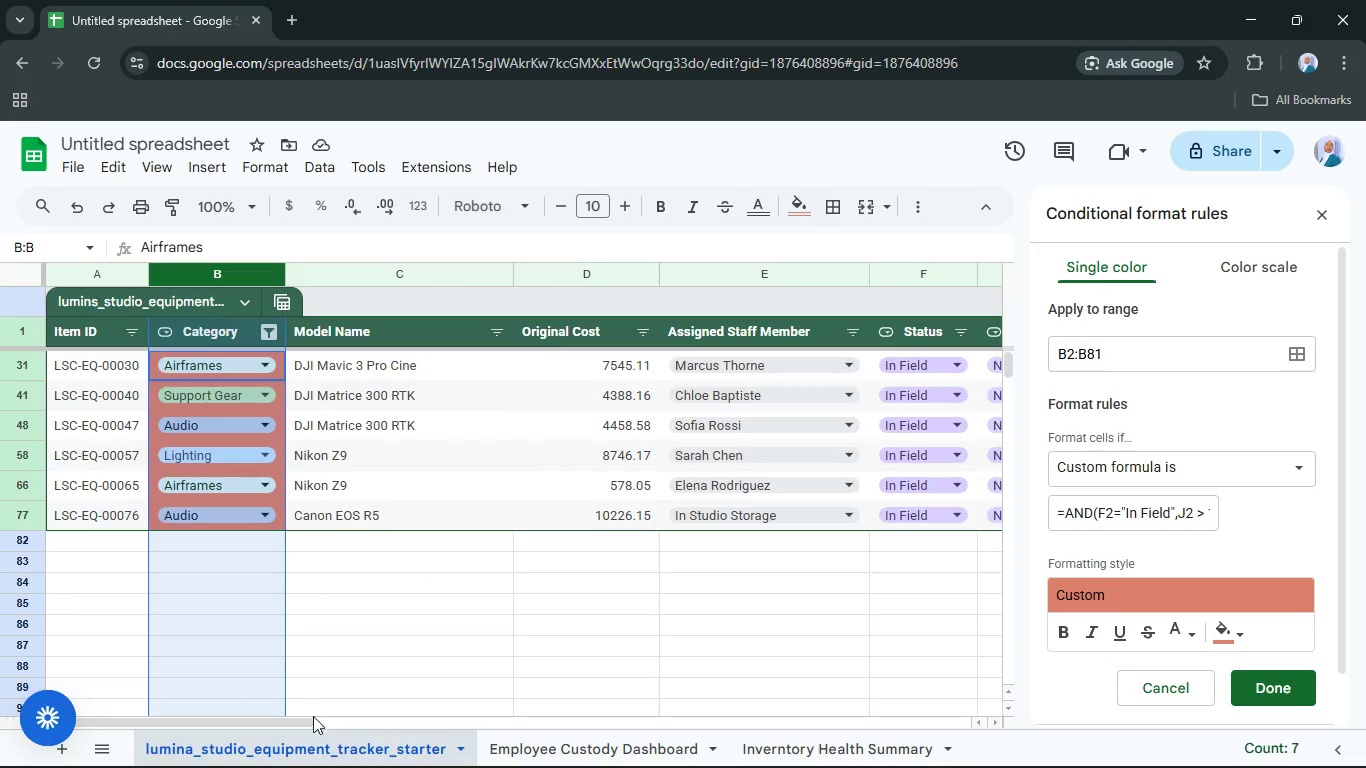 
left_click_drag(start_coordinate=[286, 721], to_coordinate=[276, 705])
 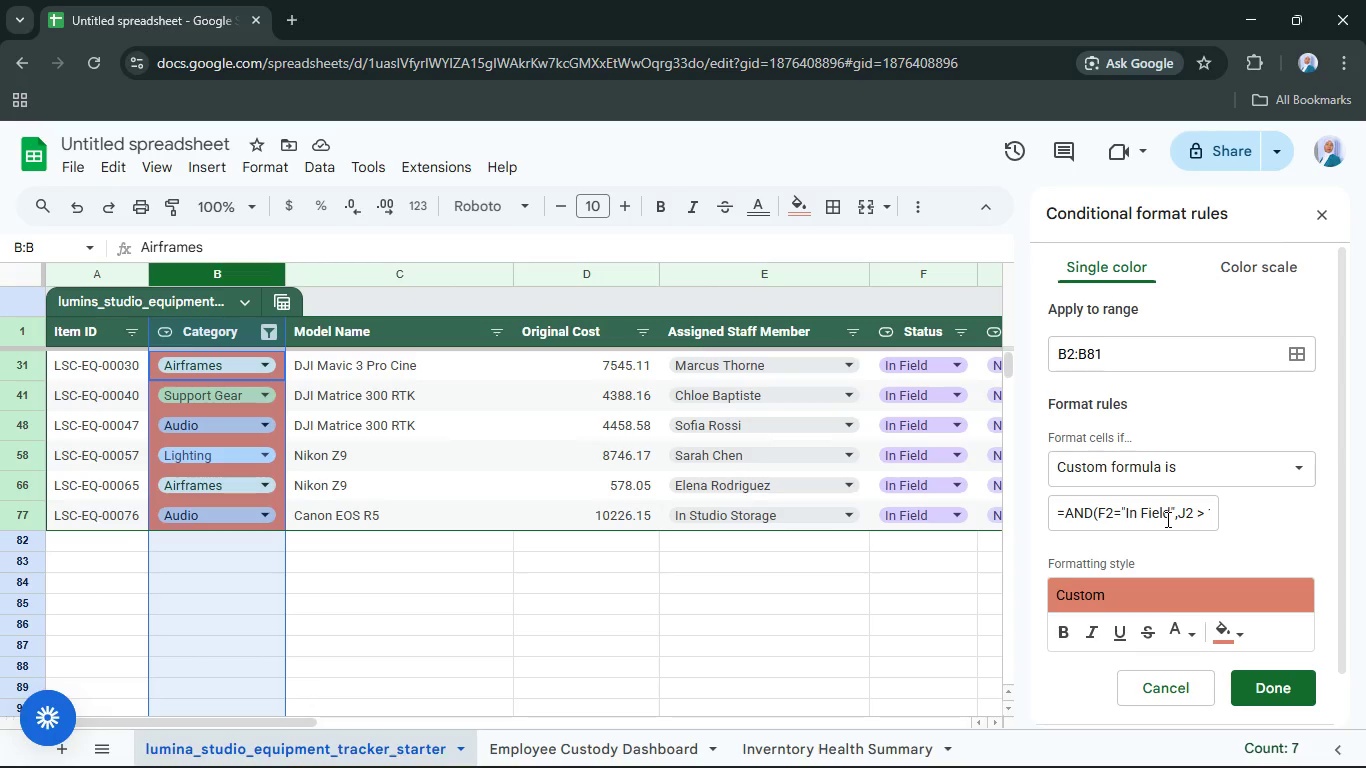 
left_click([1169, 518])
 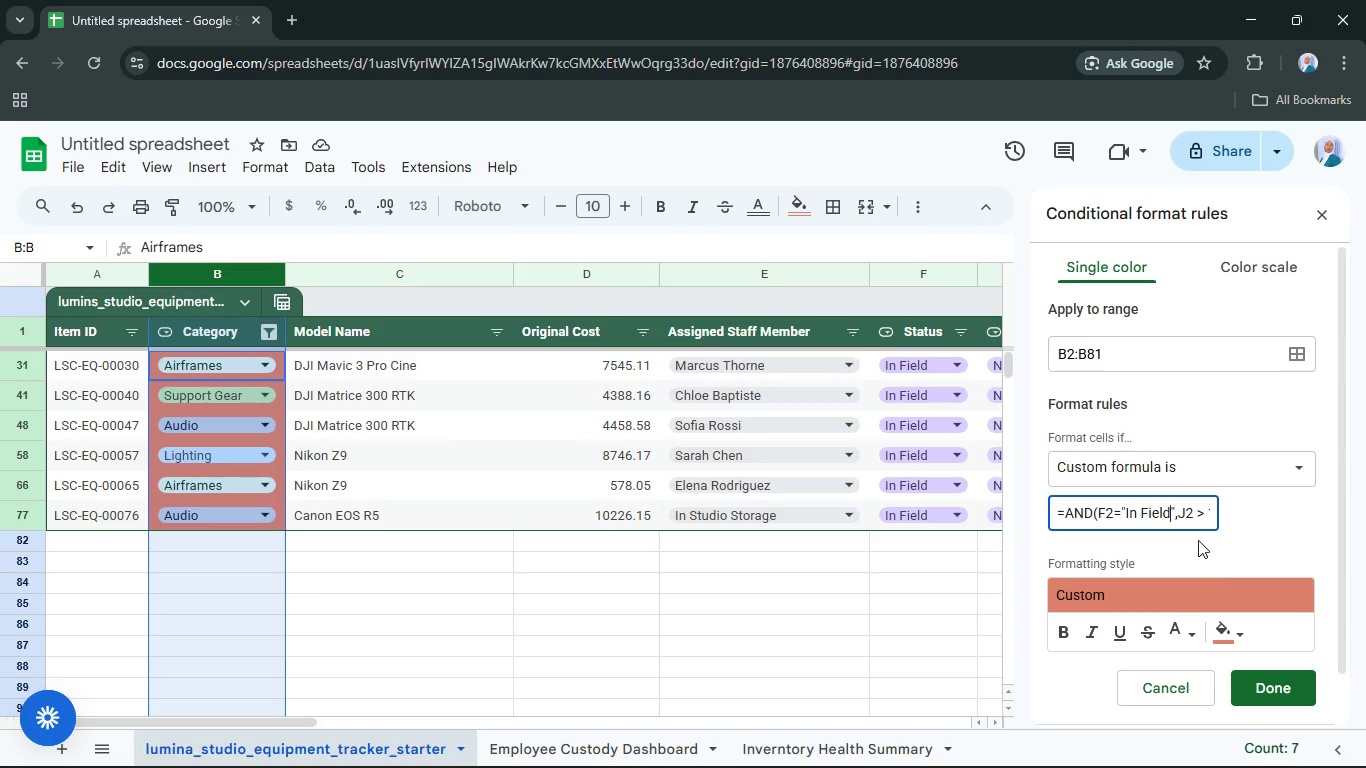 
left_click([1192, 519])
 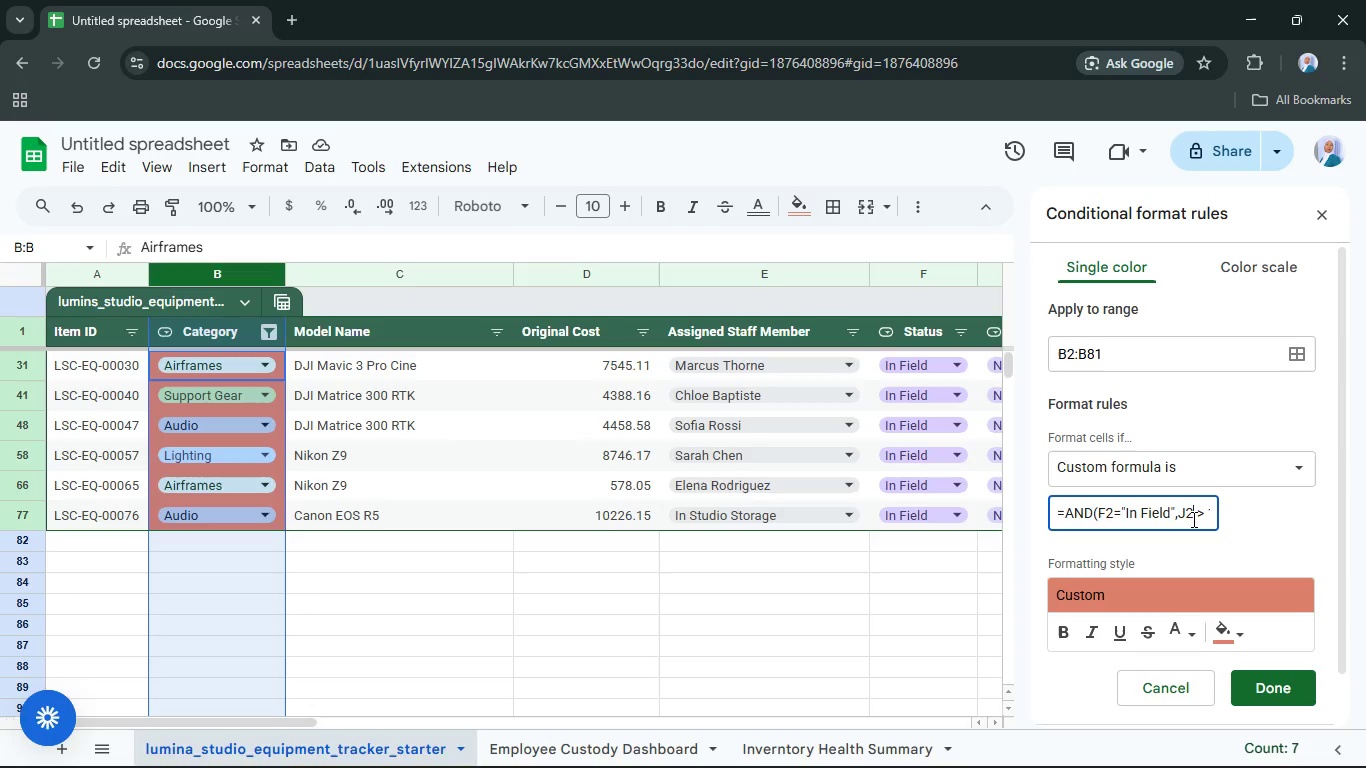 
hold_key(key=ArrowRight, duration=1.11)
 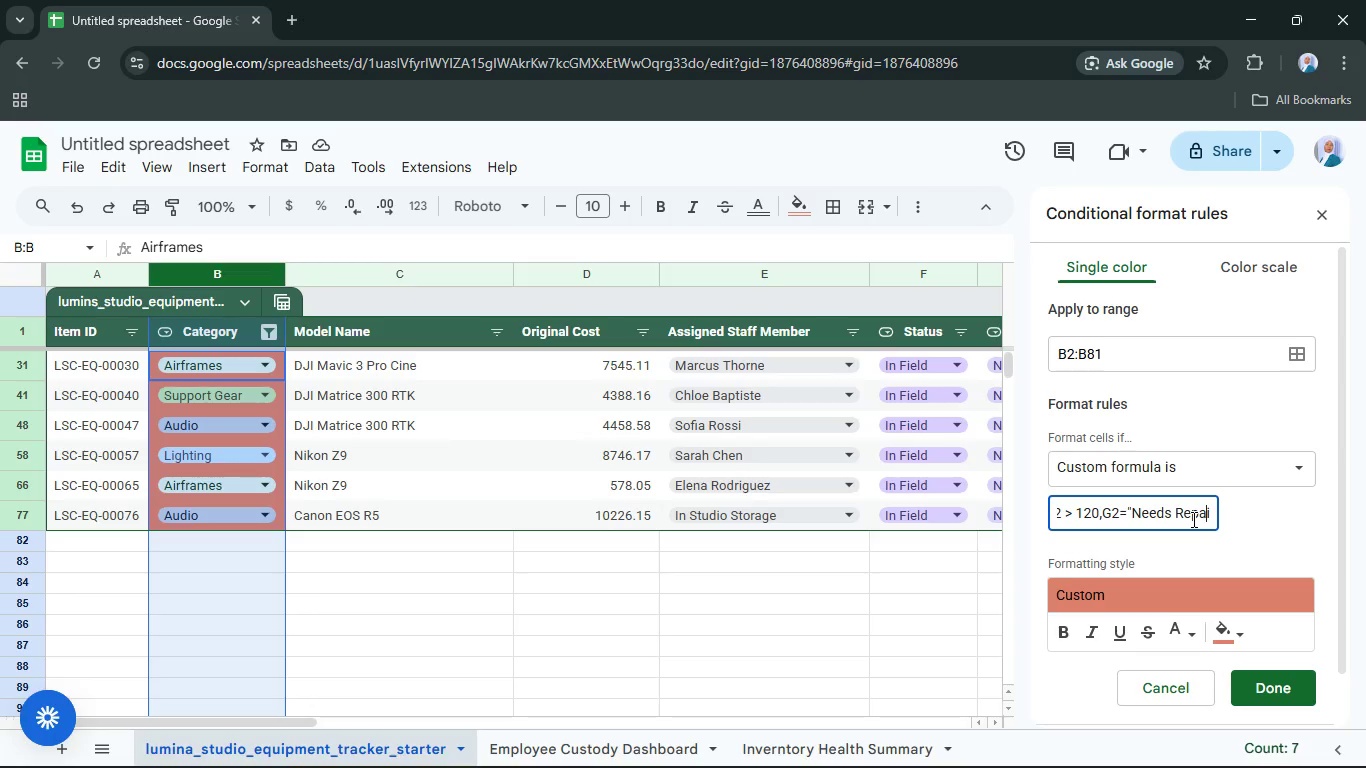 
hold_key(key=ArrowRight, duration=7.2)
 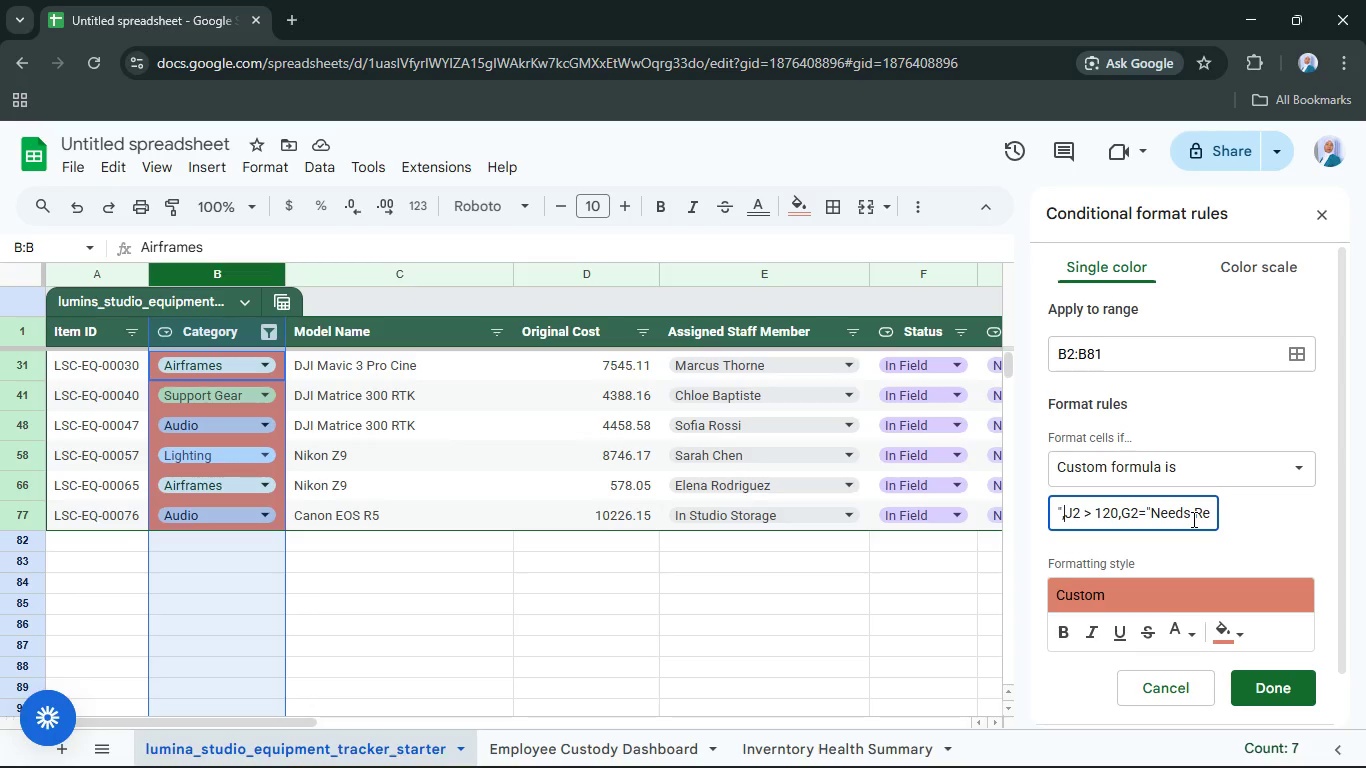 
hold_key(key=ArrowLeft, duration=1.0)
 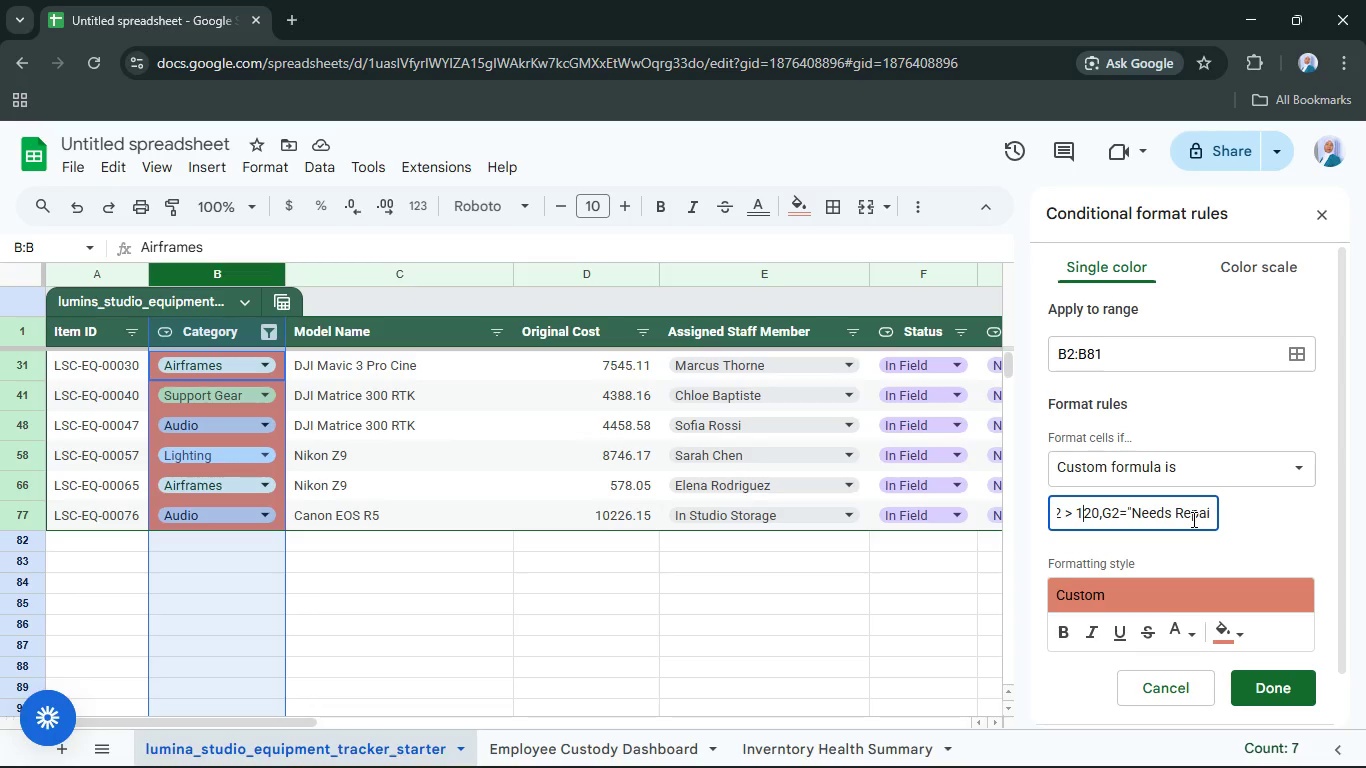 
key(ArrowLeft)
 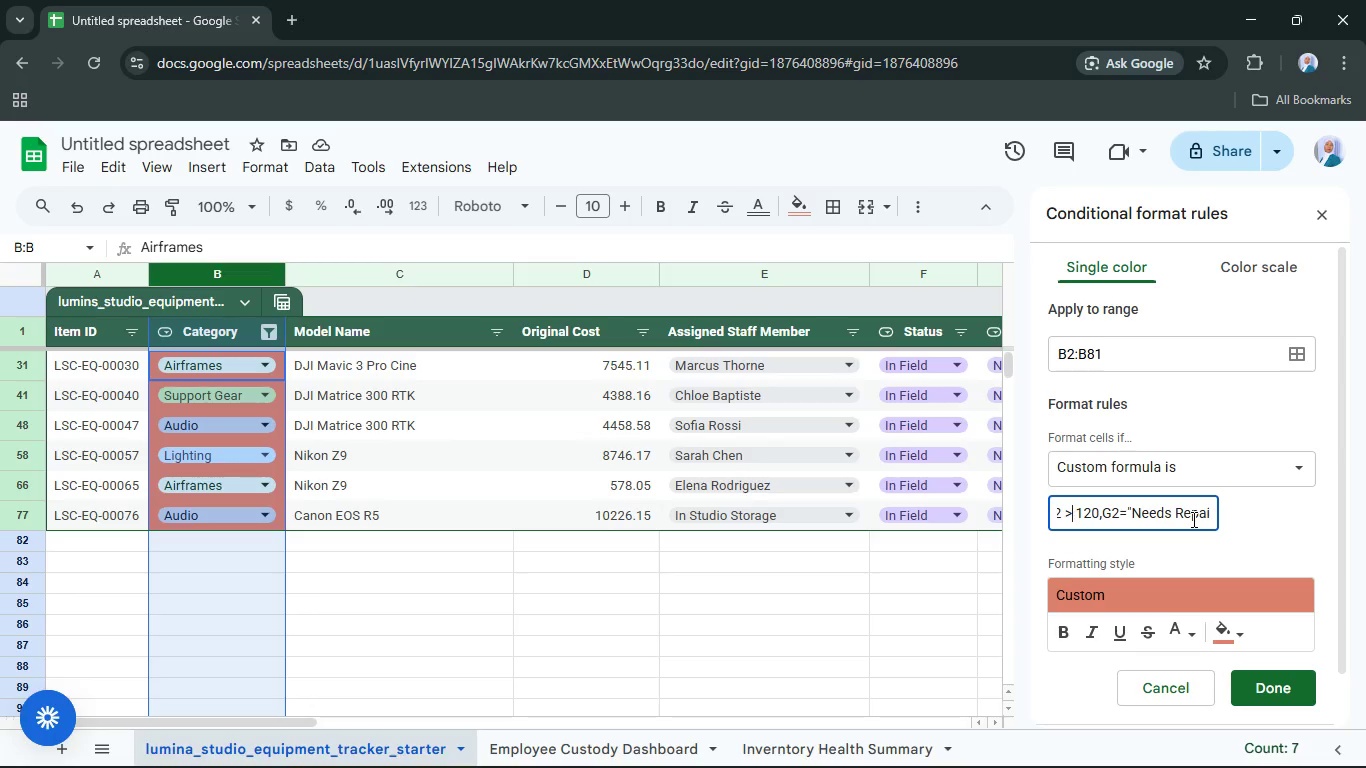 
key(ArrowLeft)
 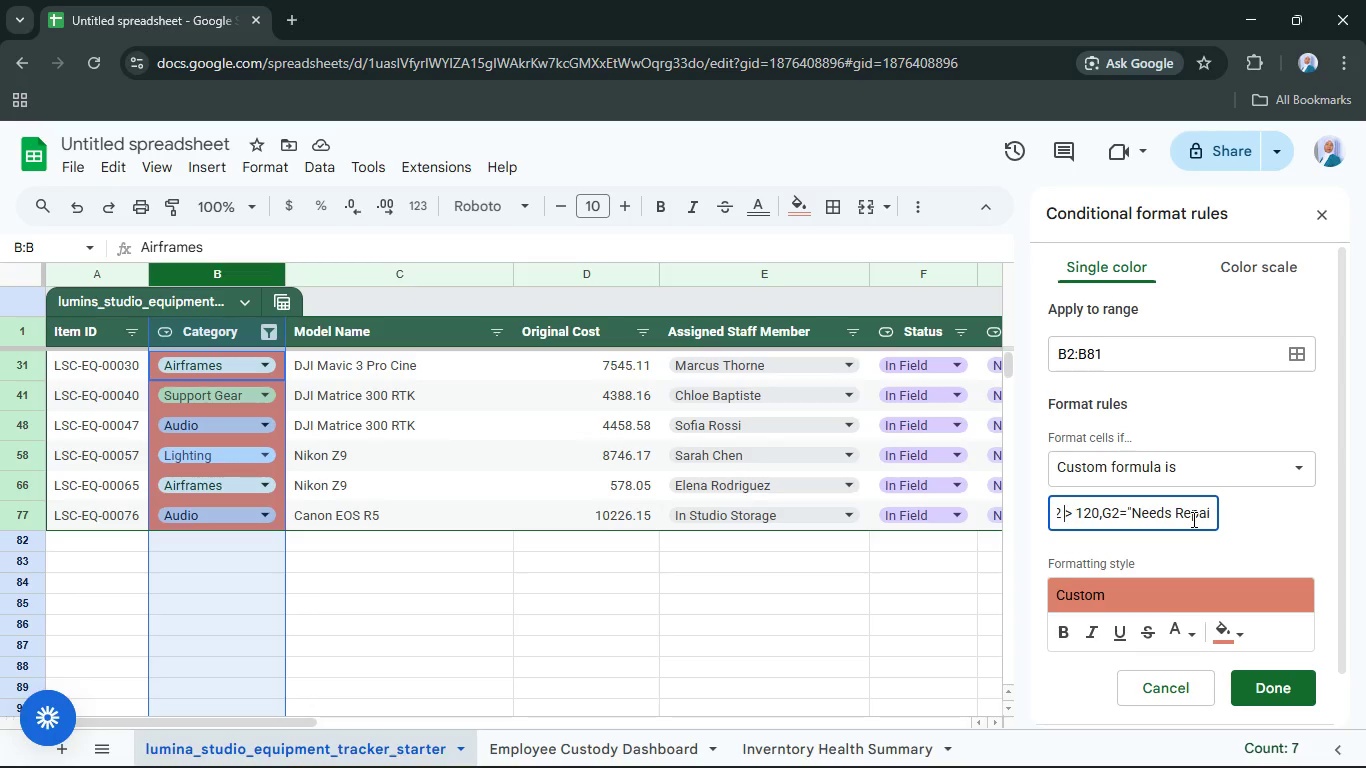 
key(ArrowLeft)
 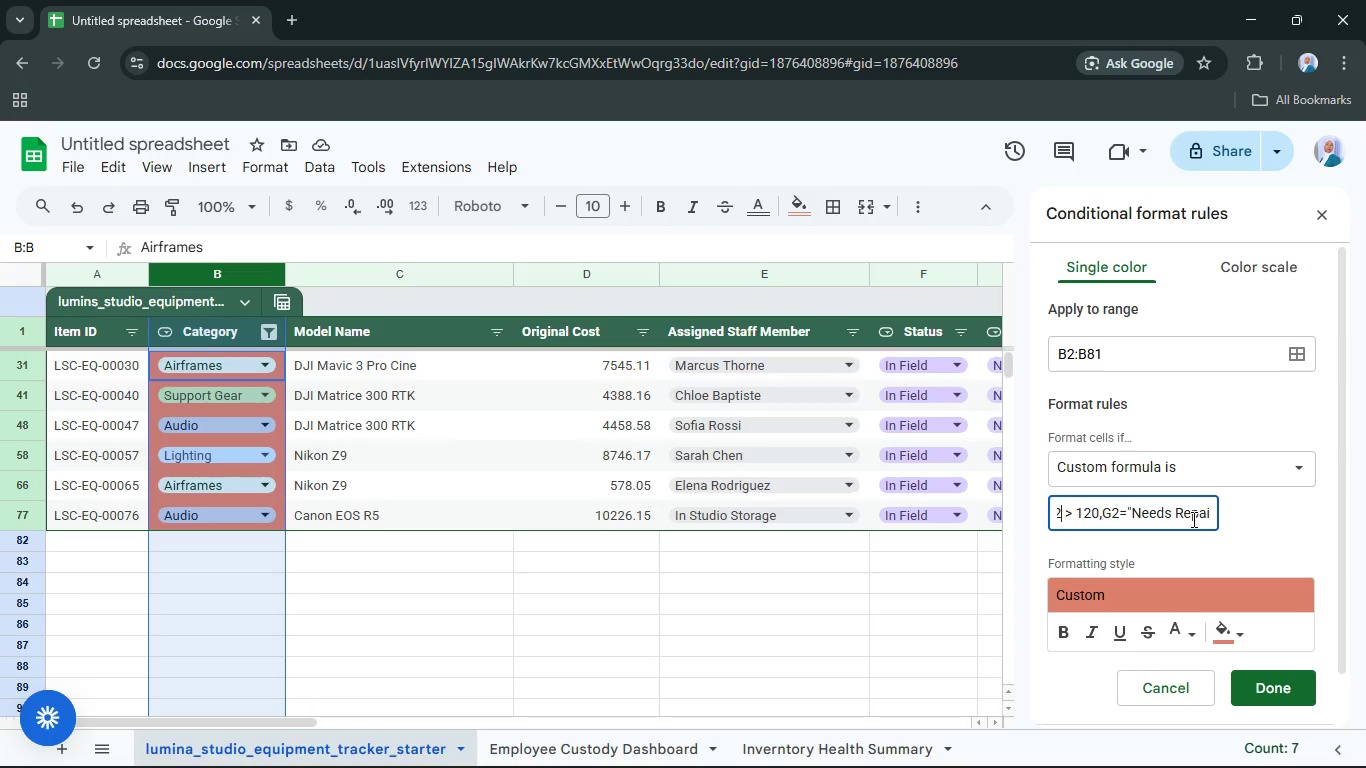 
key(ArrowLeft)
 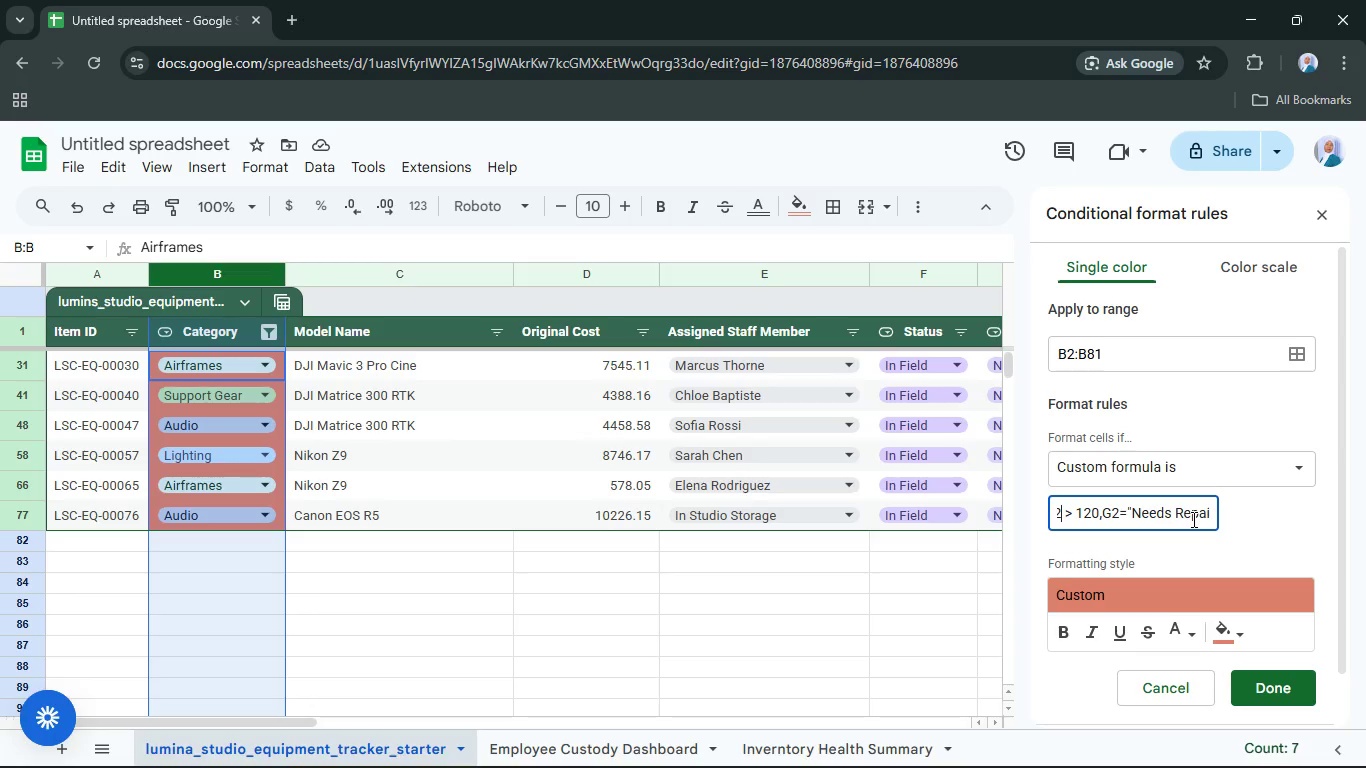 
key(ArrowLeft)
 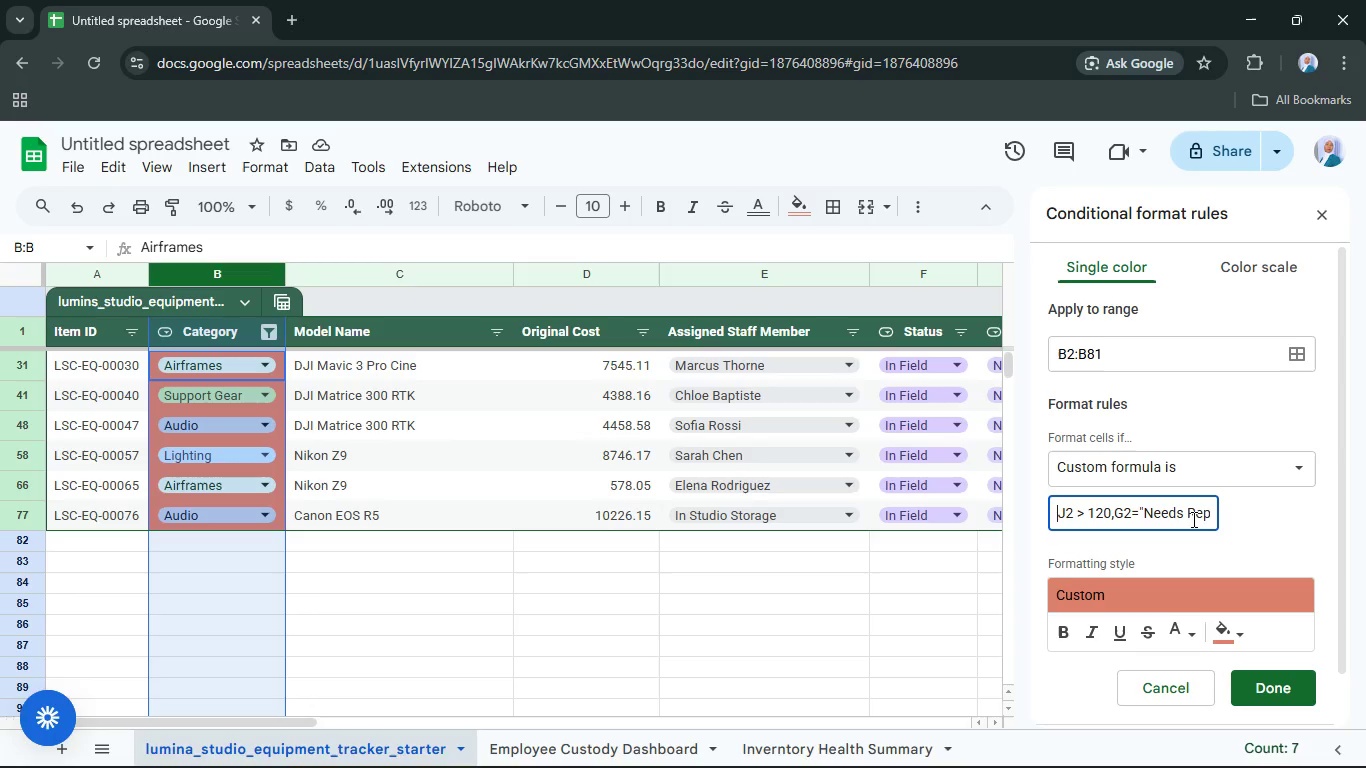 
key(ArrowLeft)
 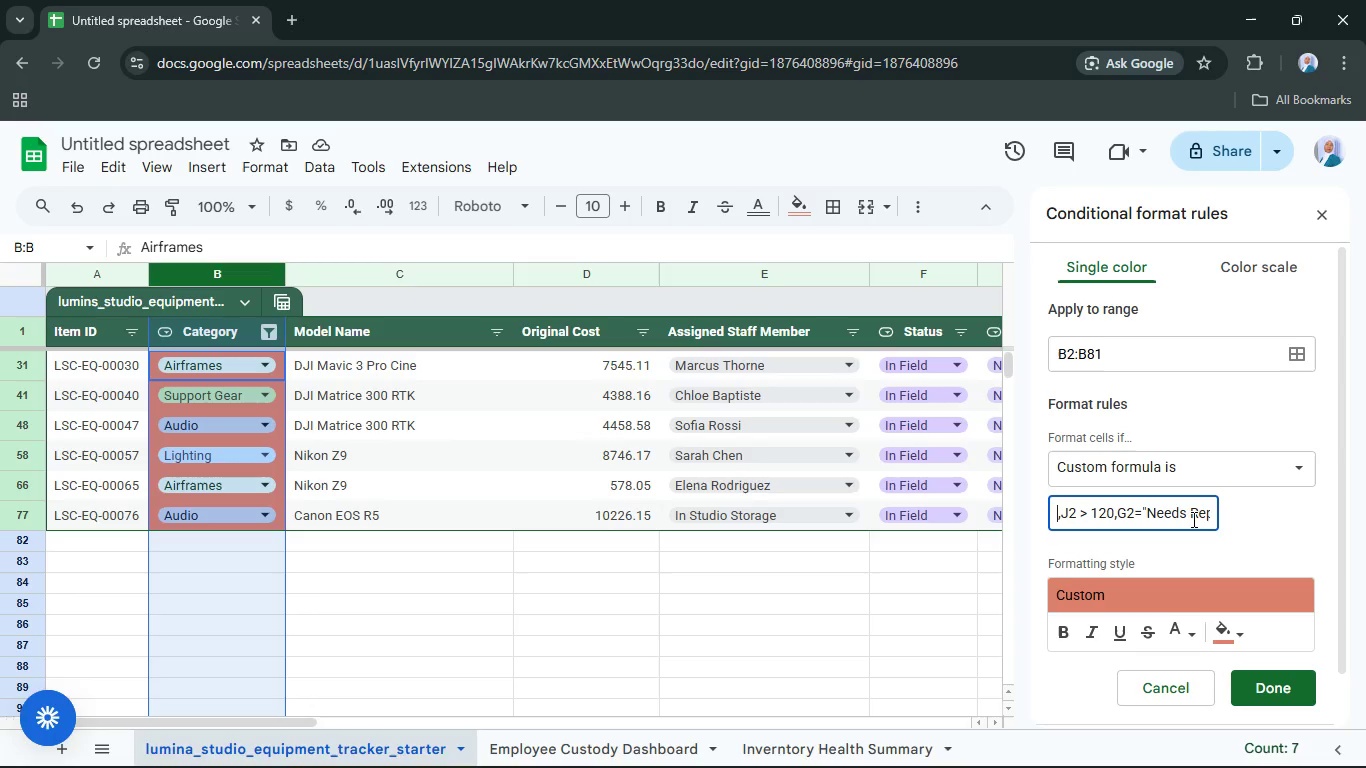 
key(ArrowLeft)
 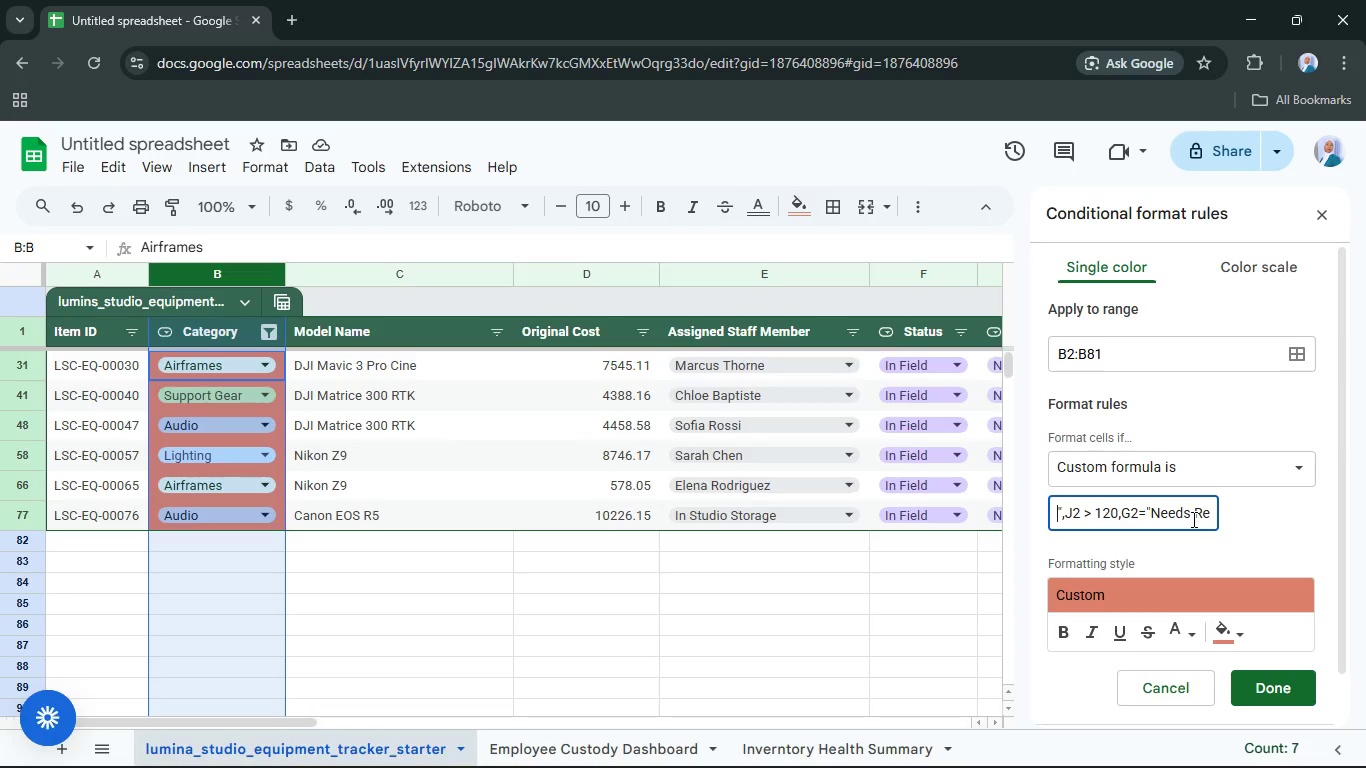 
key(ArrowLeft)
 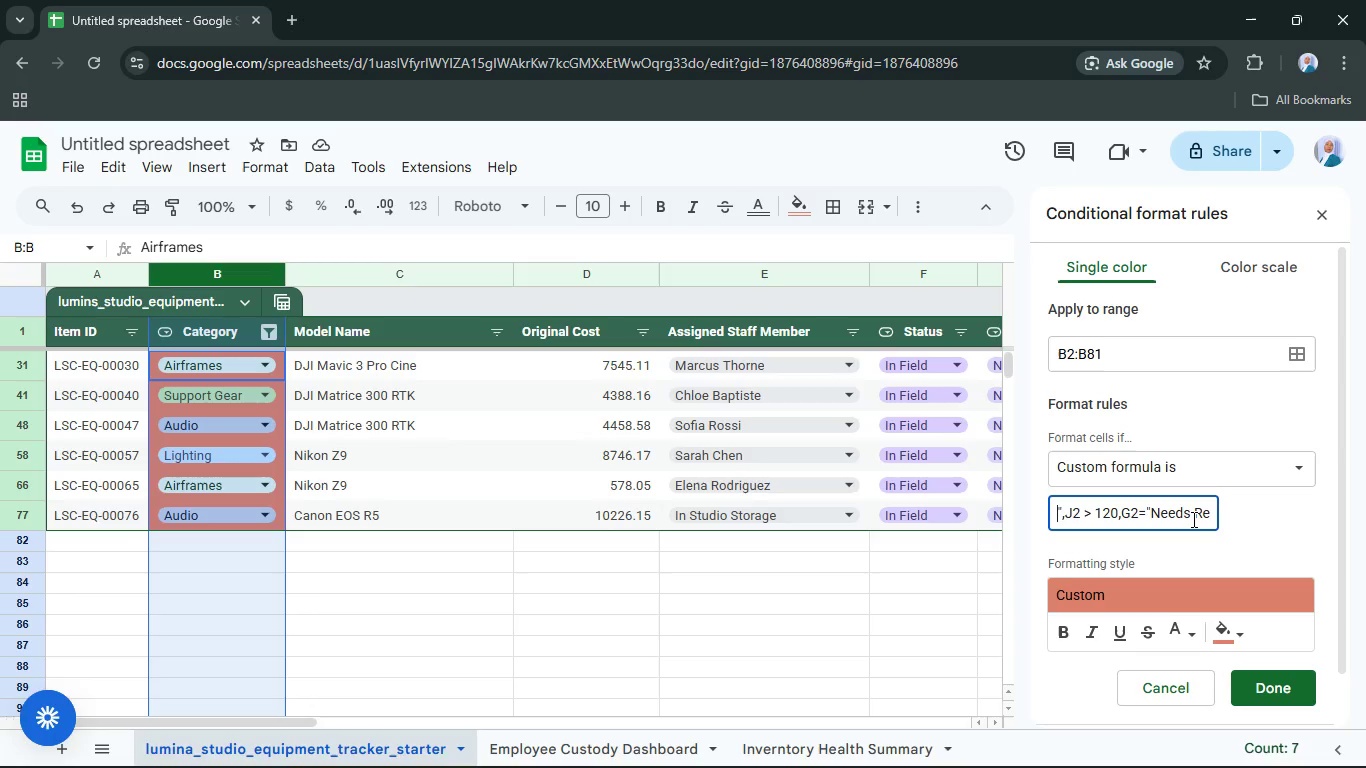 
key(ArrowRight)
 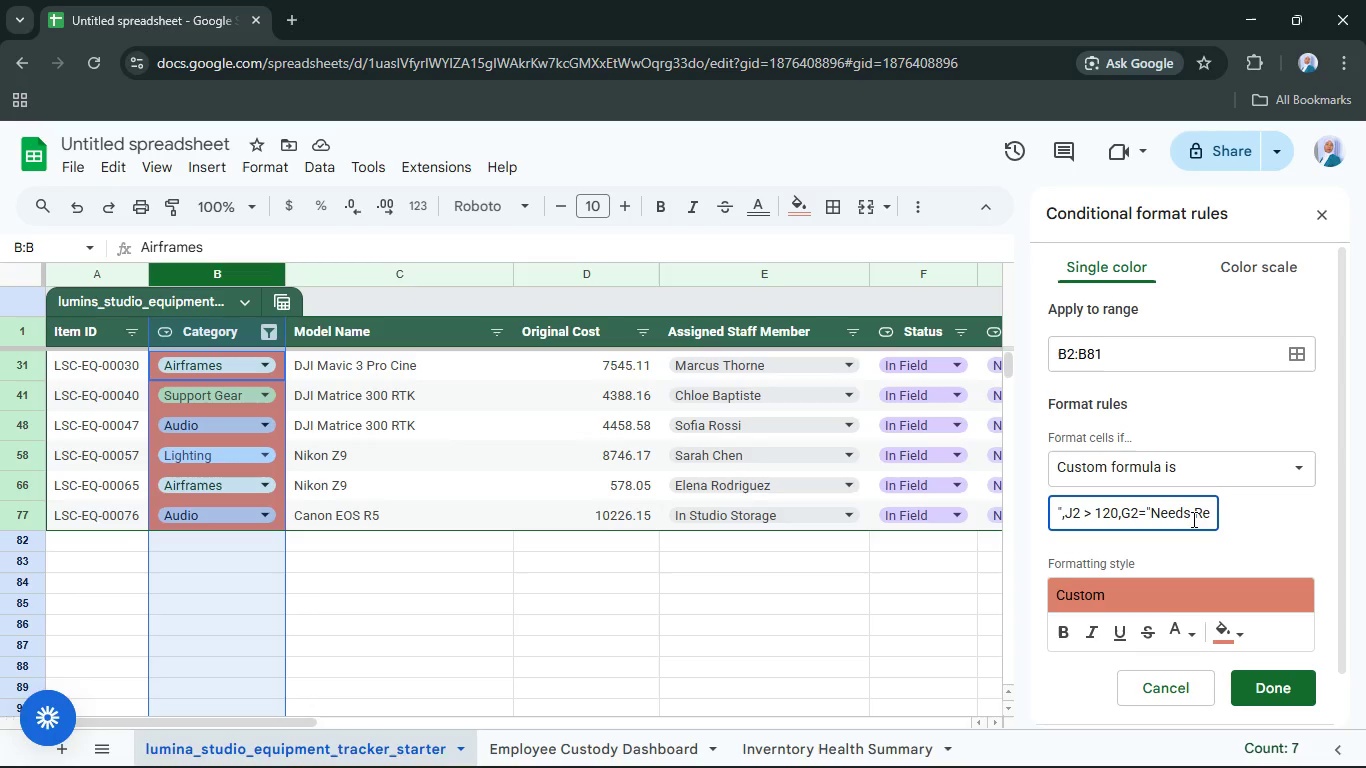 
hold_key(key=ShiftRight, duration=0.31)
 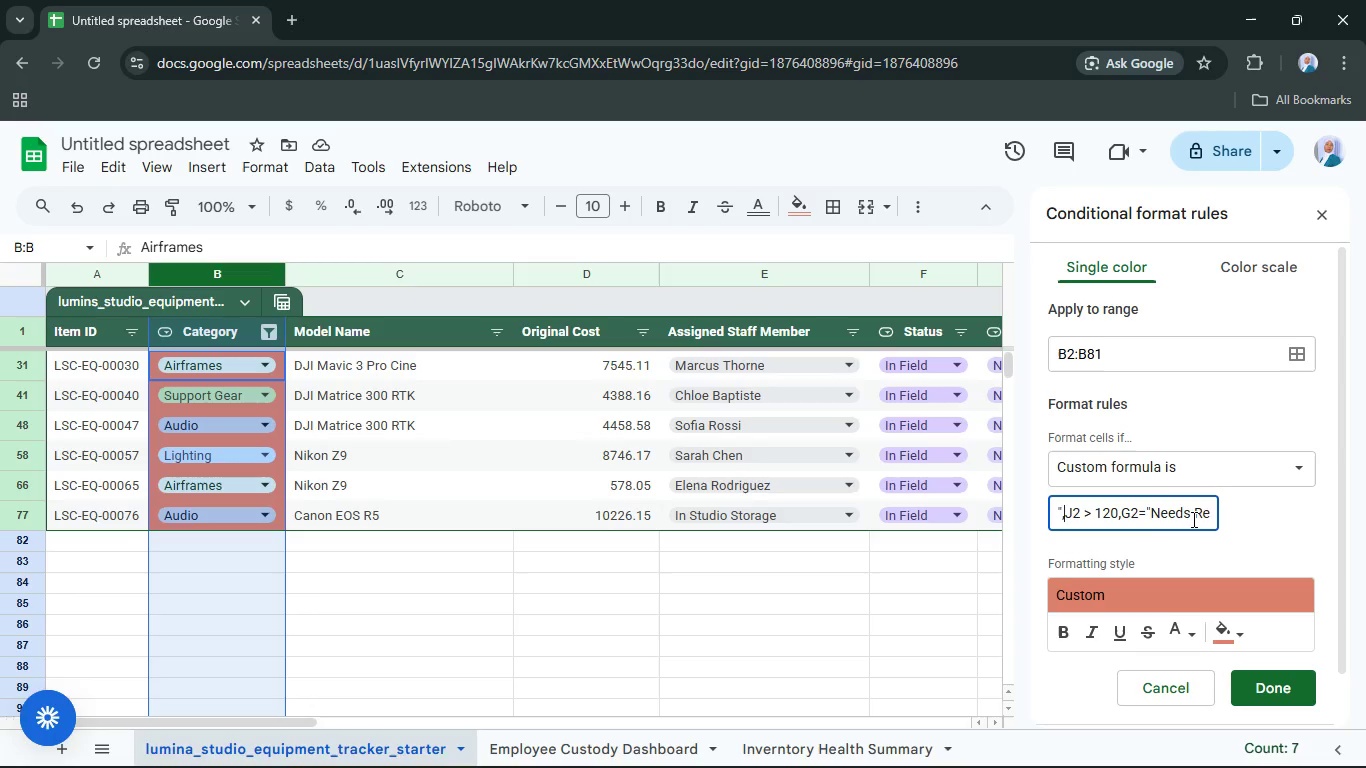 
type(Today() - $)
 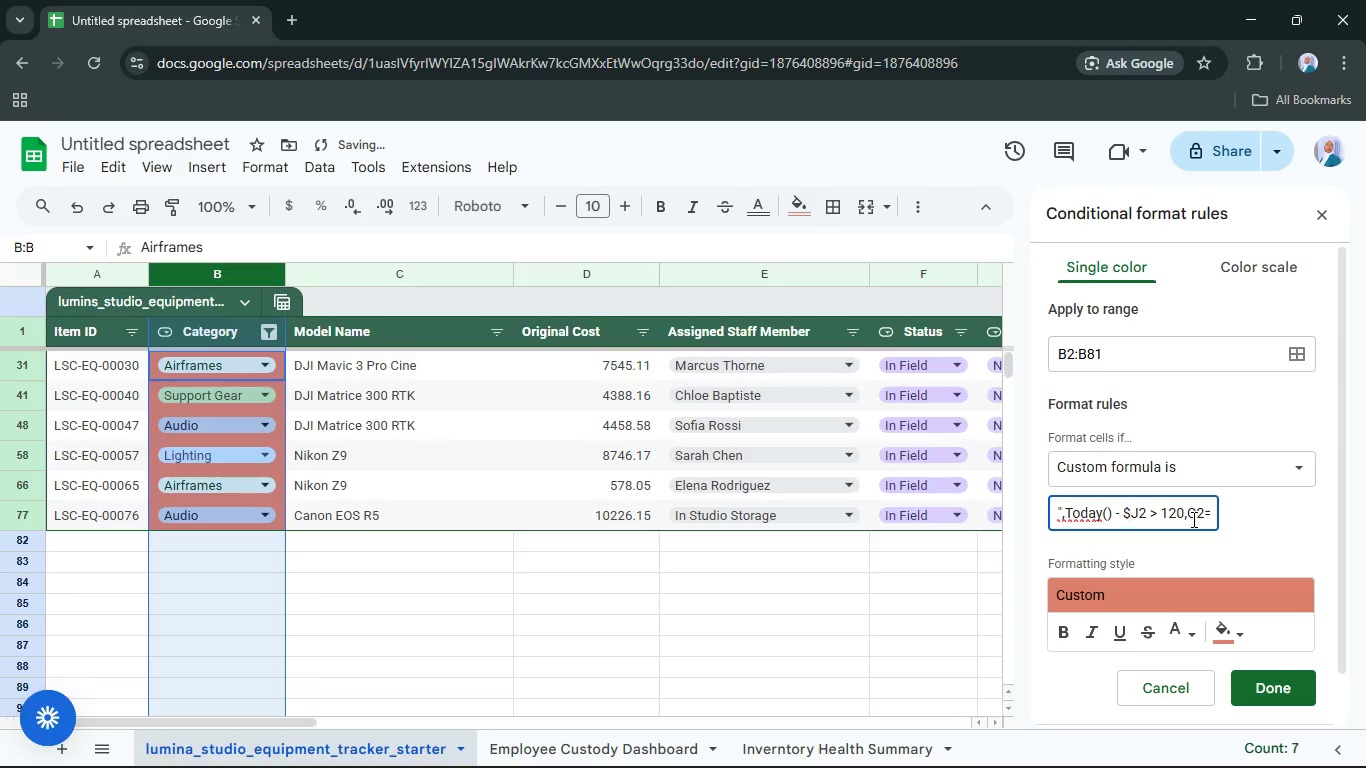 
wait(7.61)
 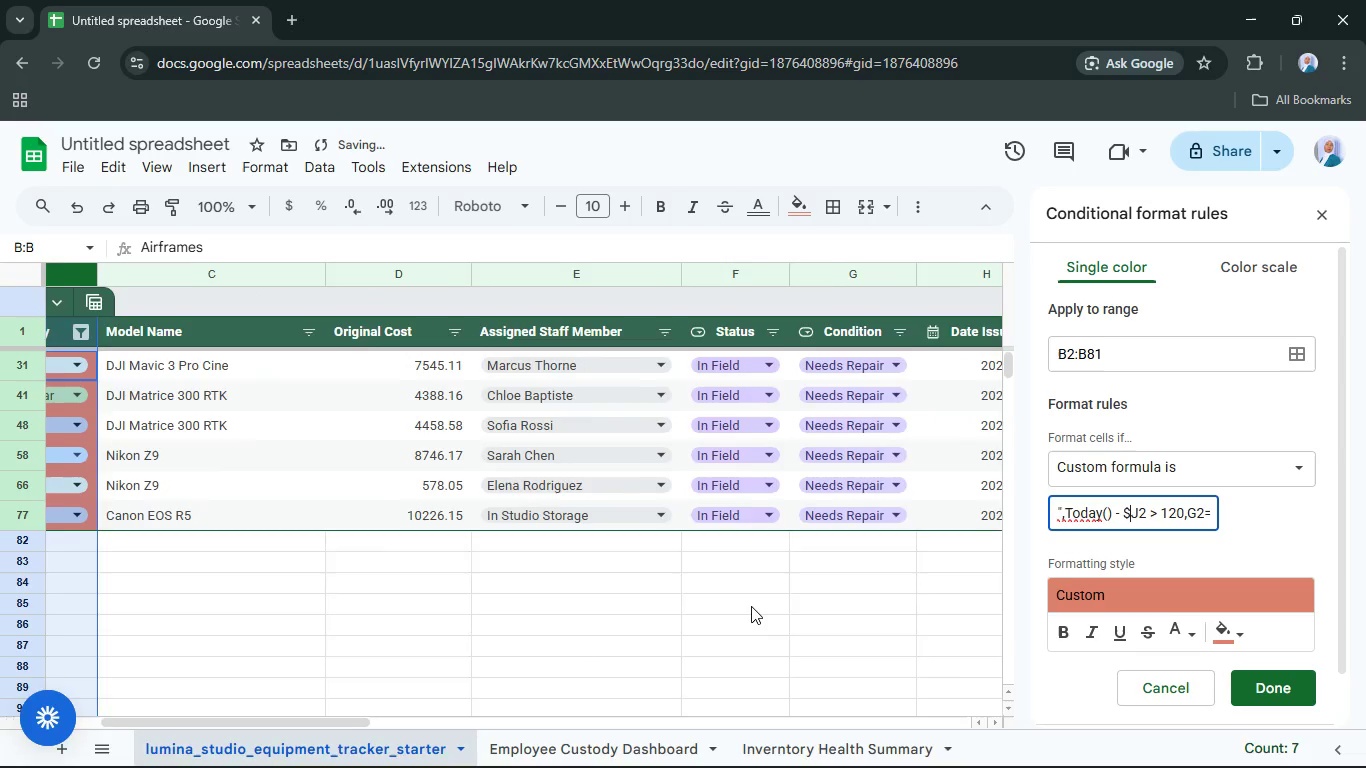 
key(ArrowRight)
 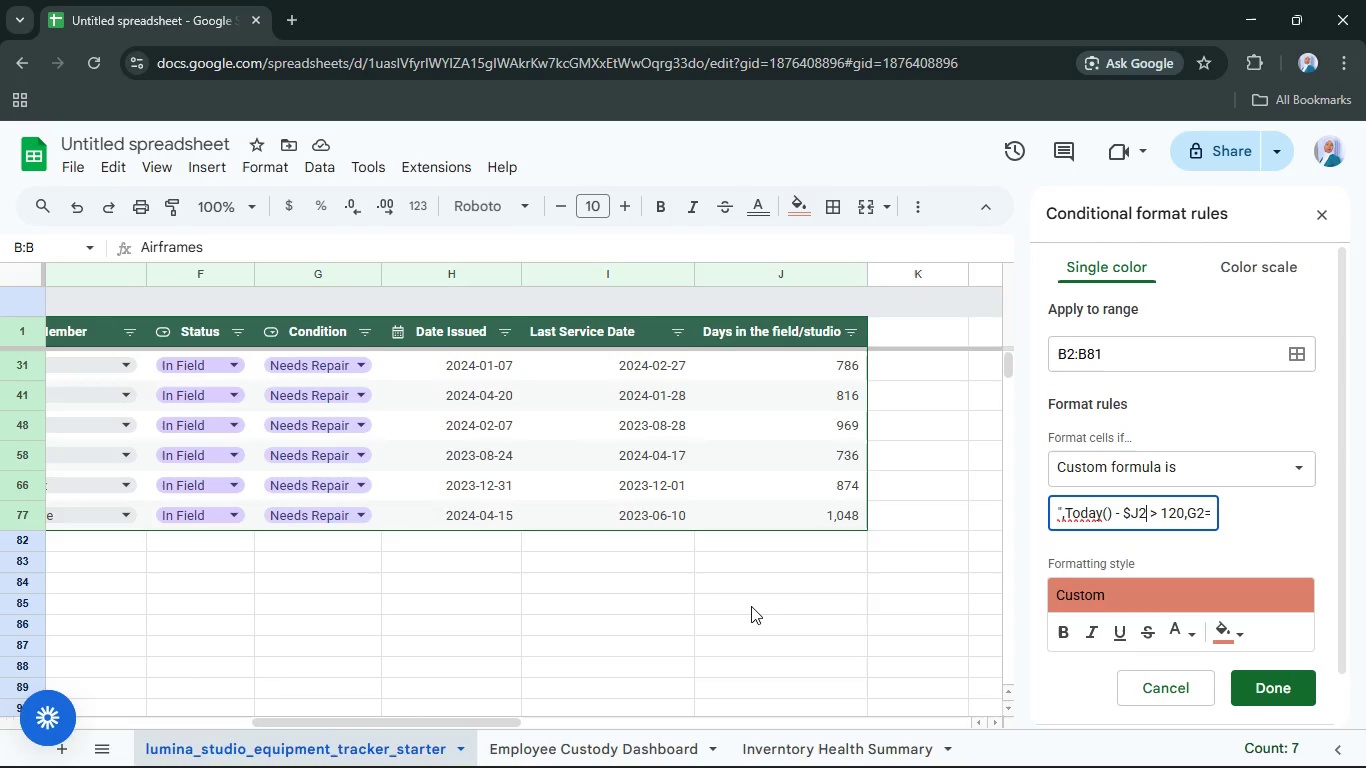 
key(ArrowRight)
 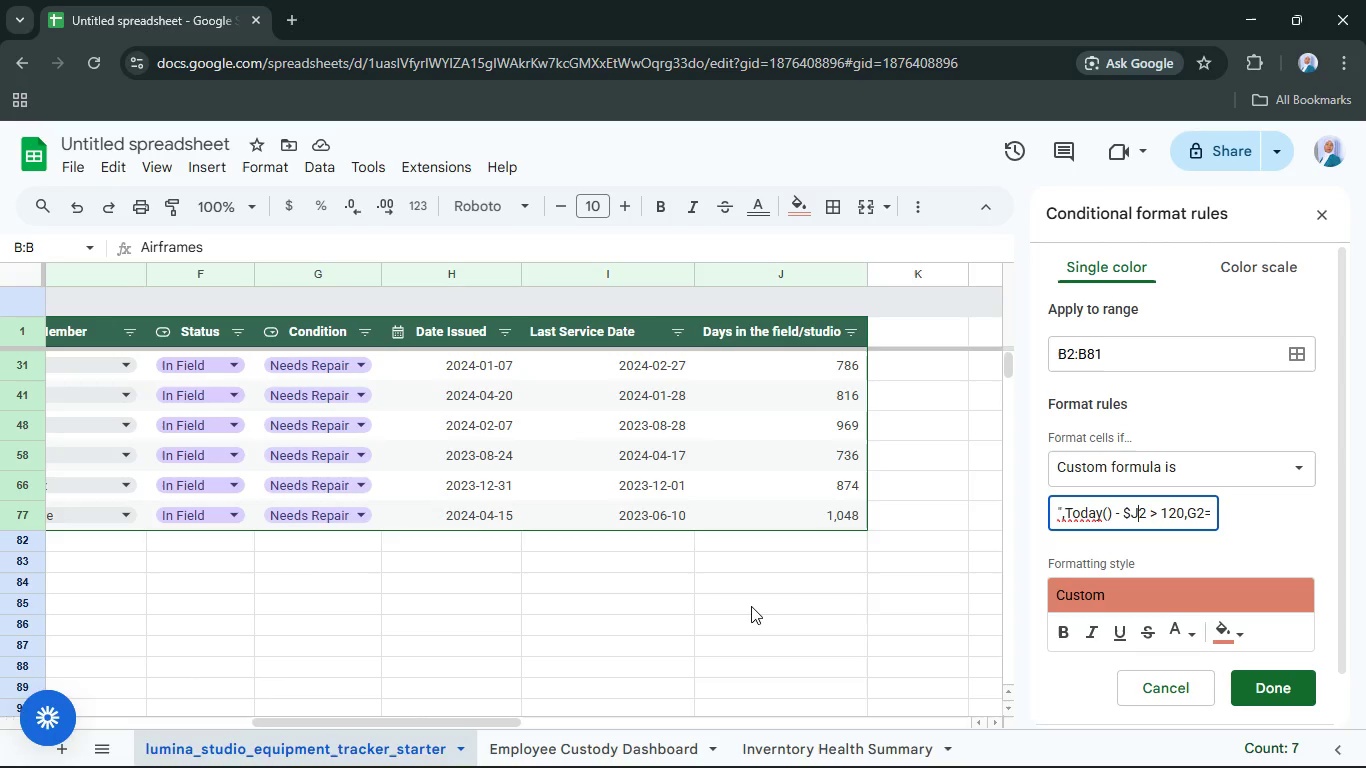 
key(ArrowLeft)
 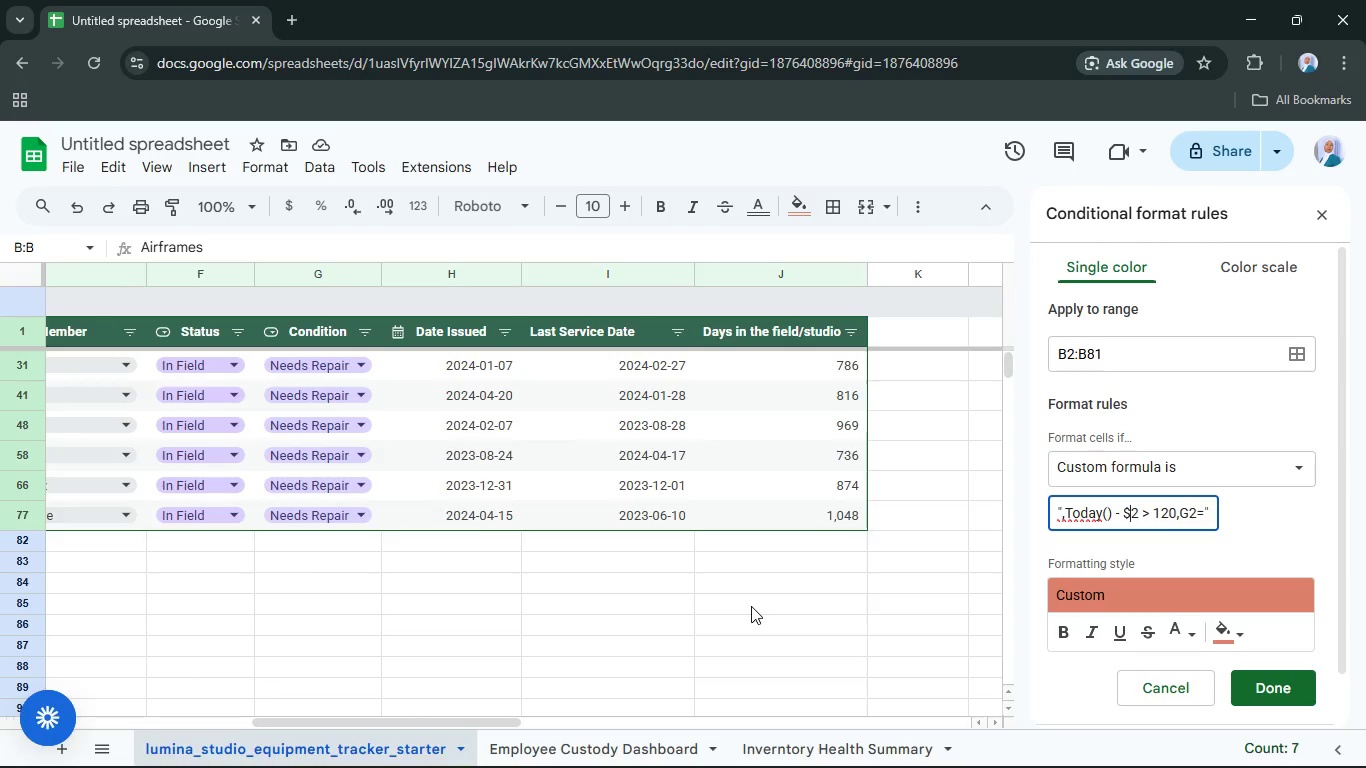 
key(Backspace)
 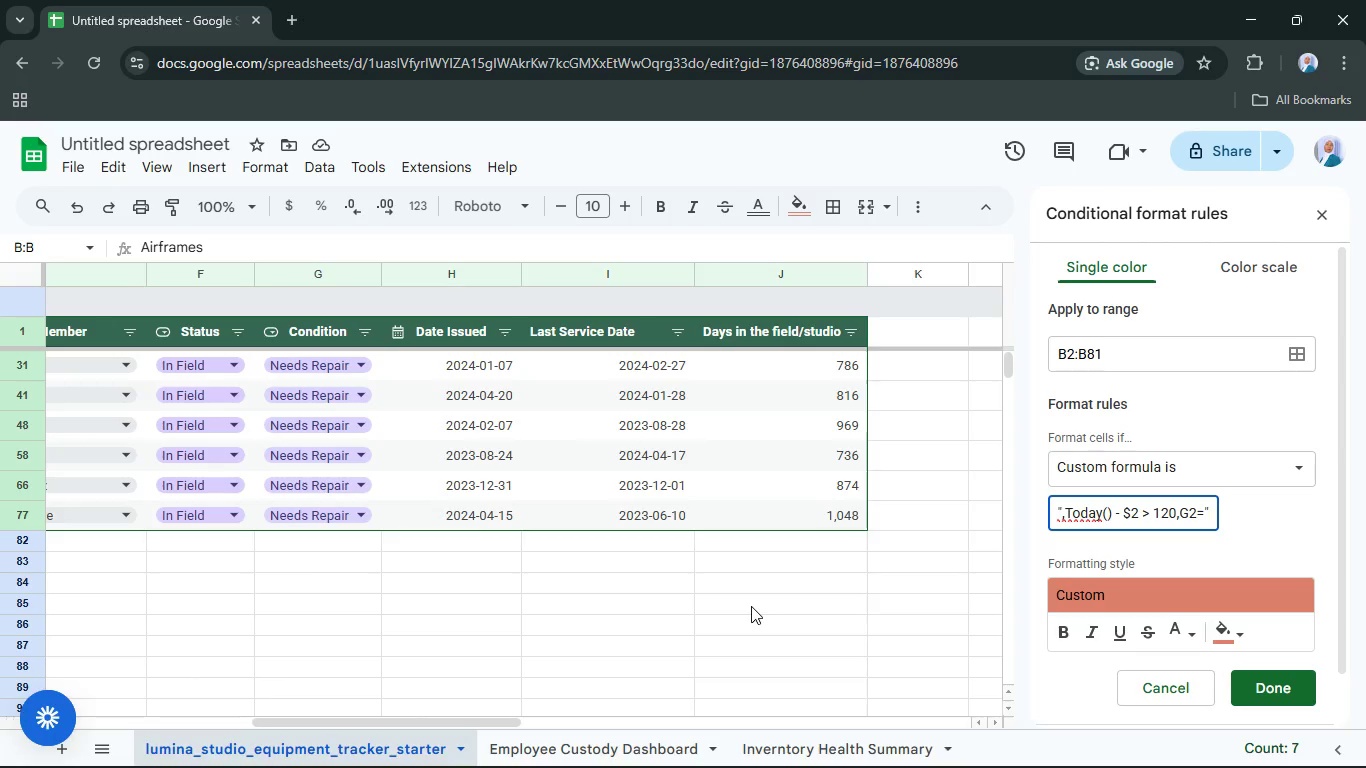 
key(Shift+I)
 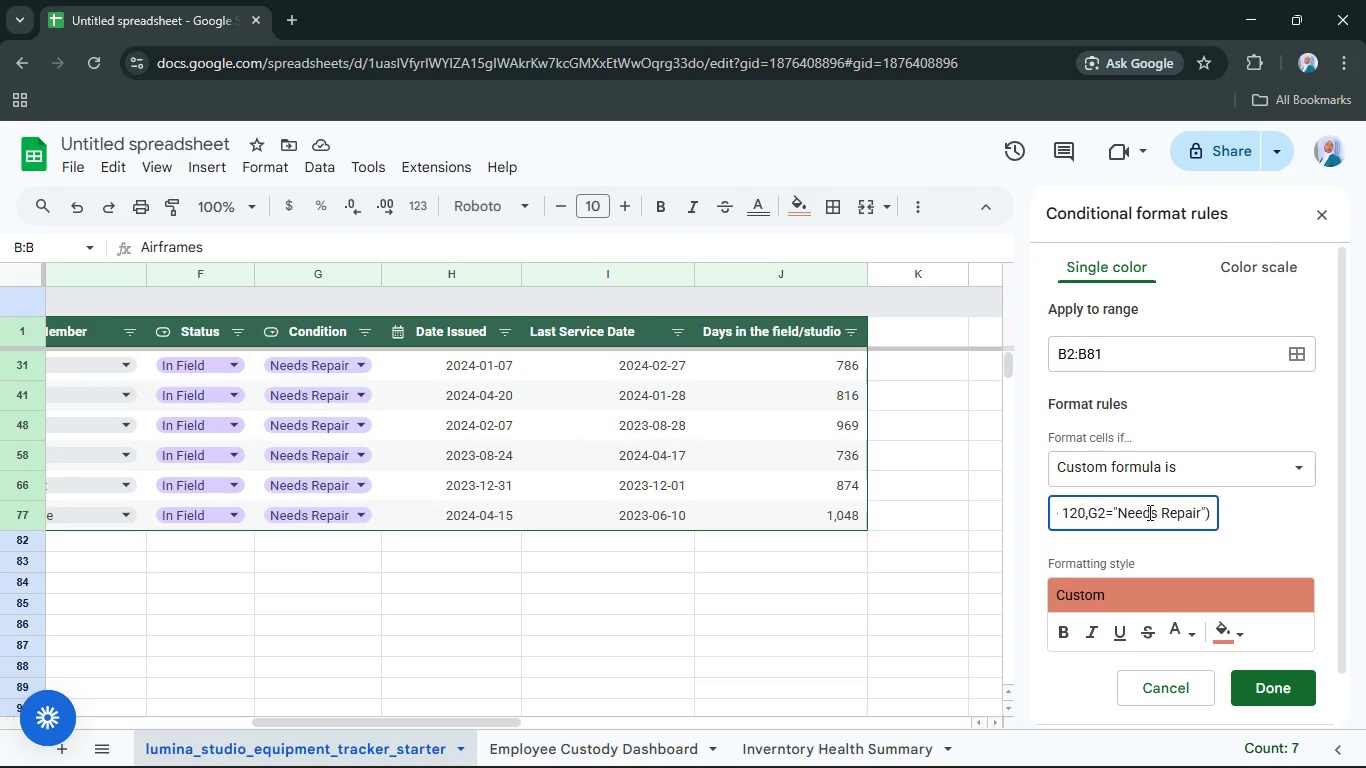 
wait(14.17)
 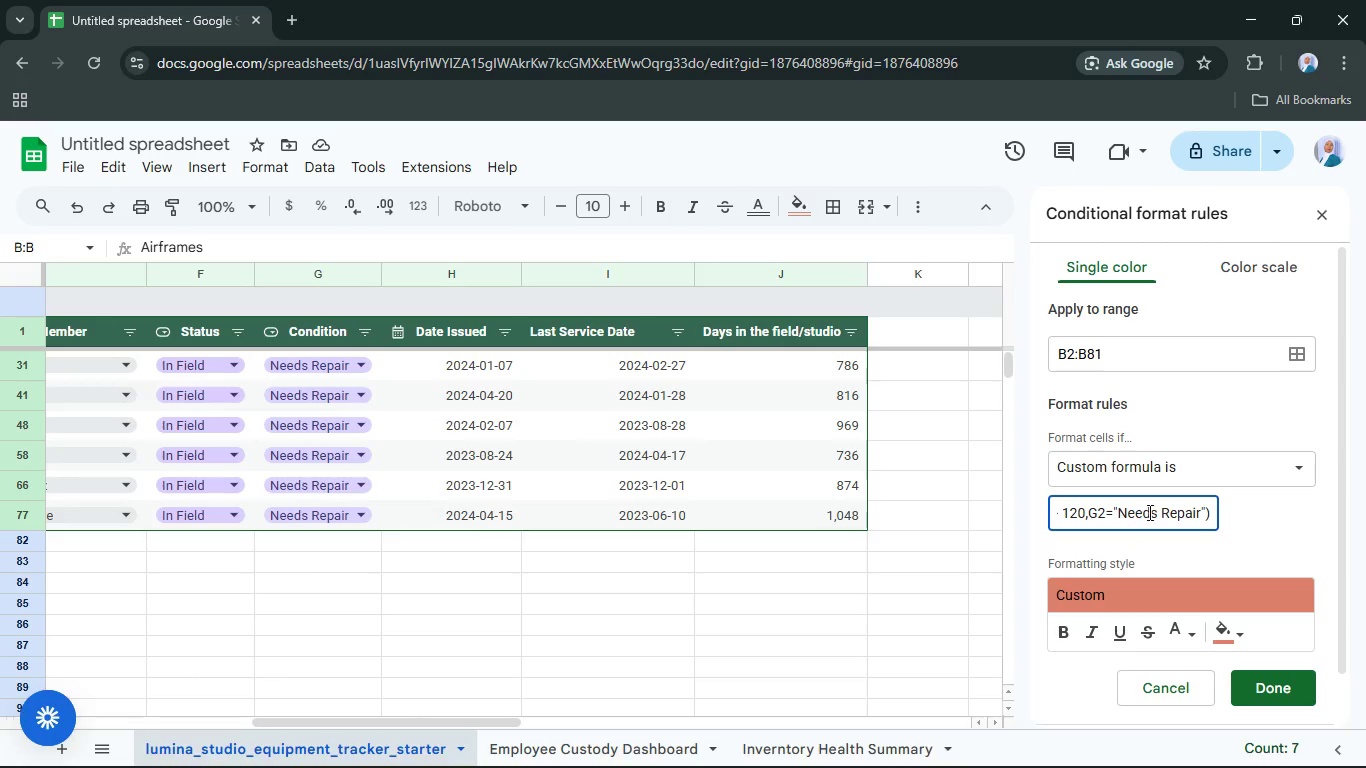 
left_click([1085, 510])
 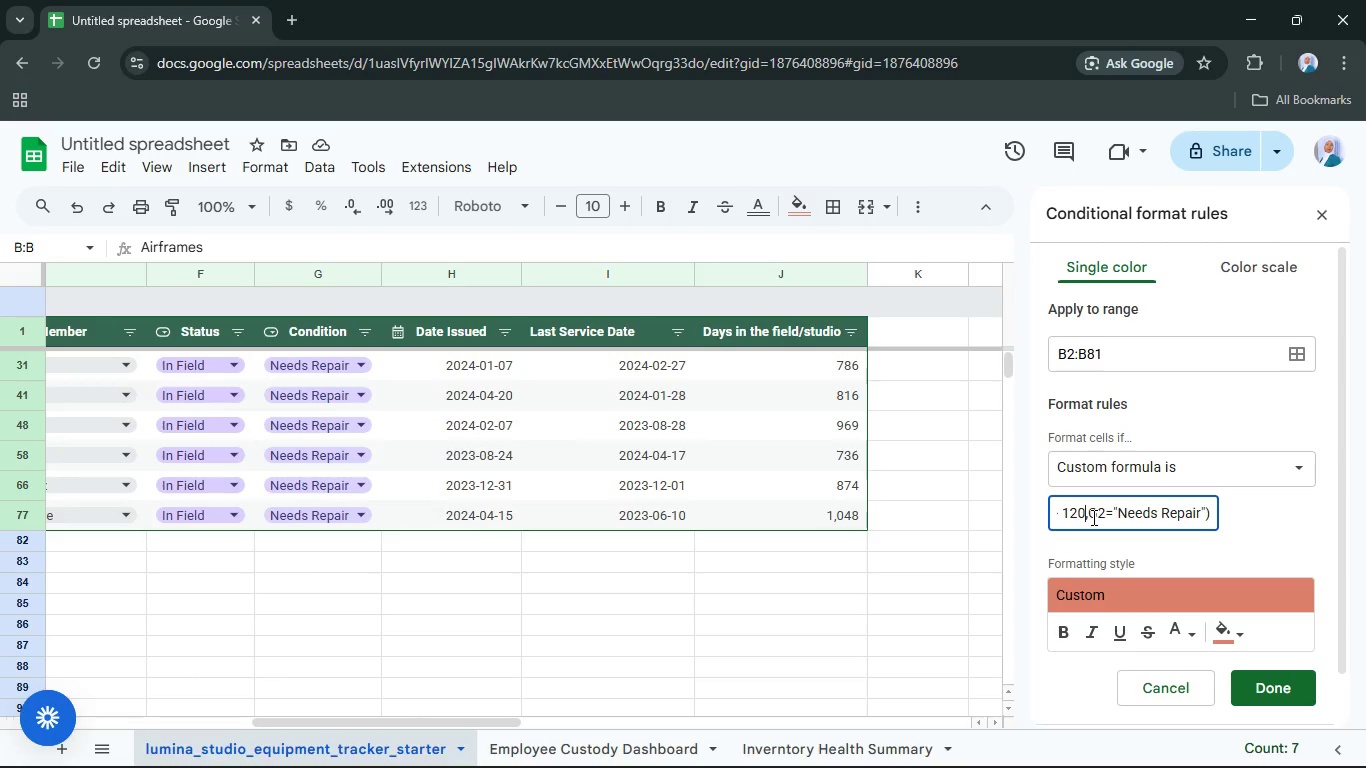 
left_click([1087, 511])
 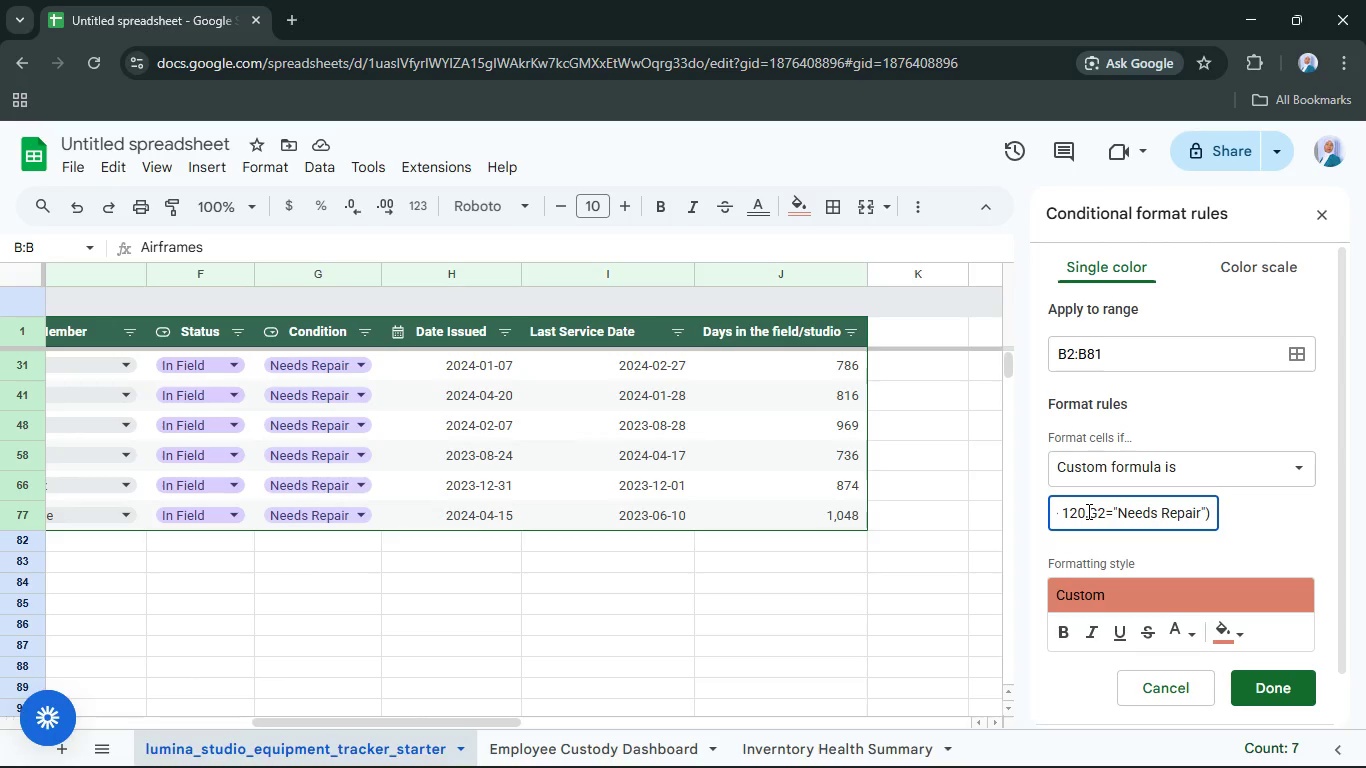 
type(OR()
 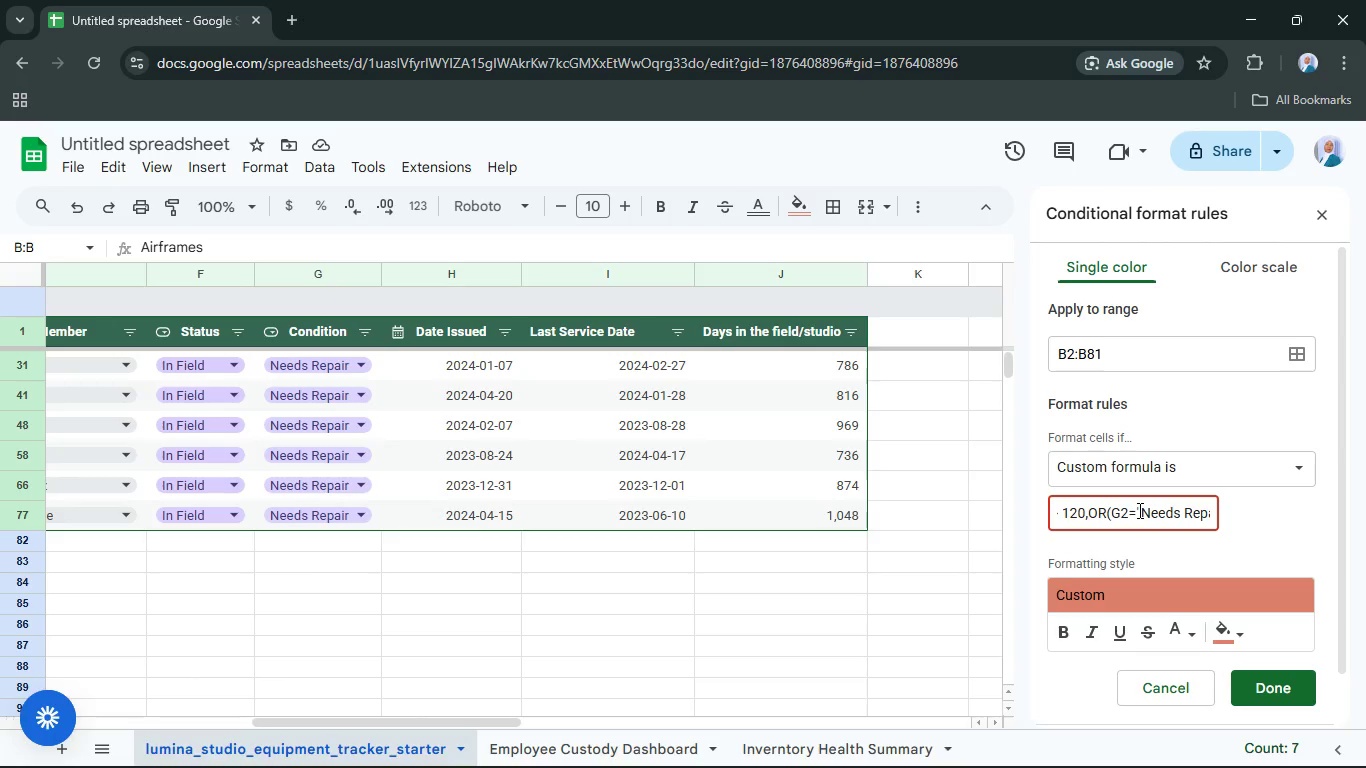 
right_click([1138, 510])
 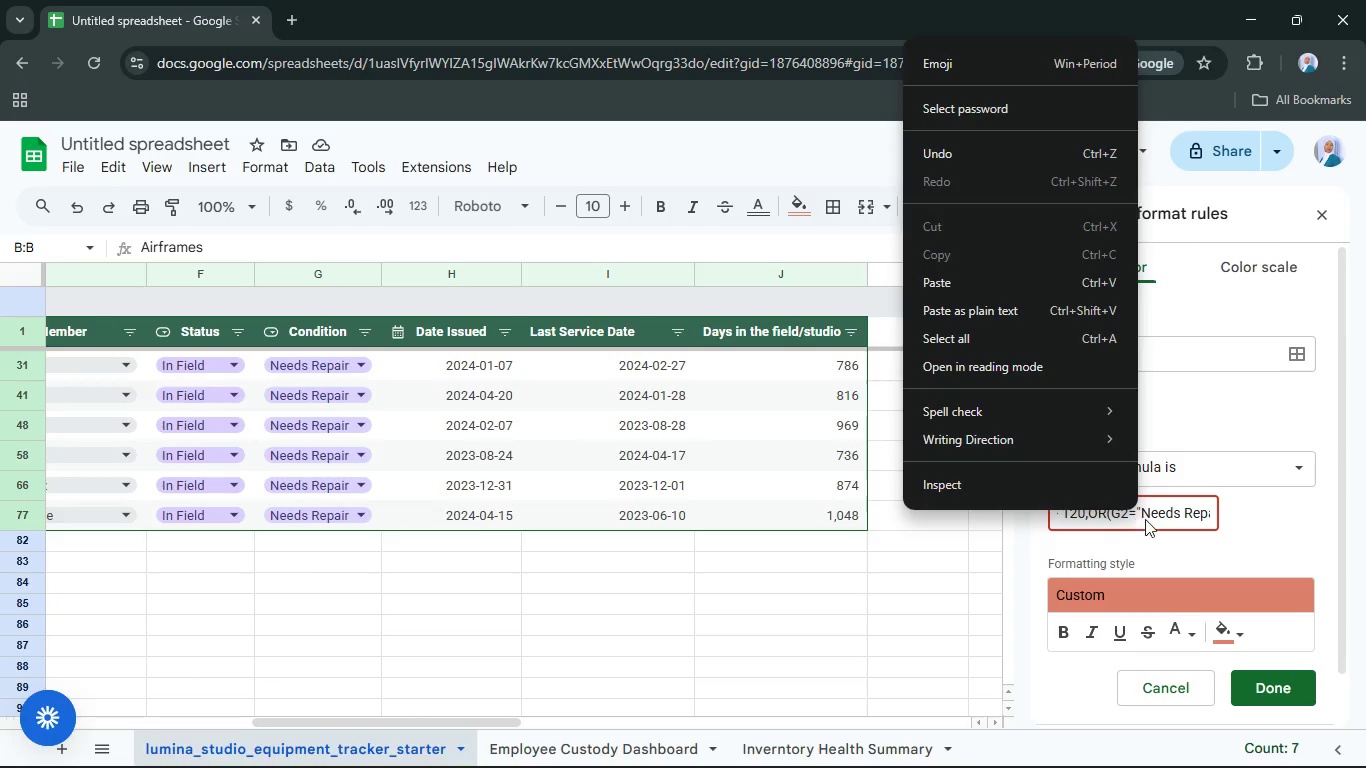 
left_click([1157, 510])
 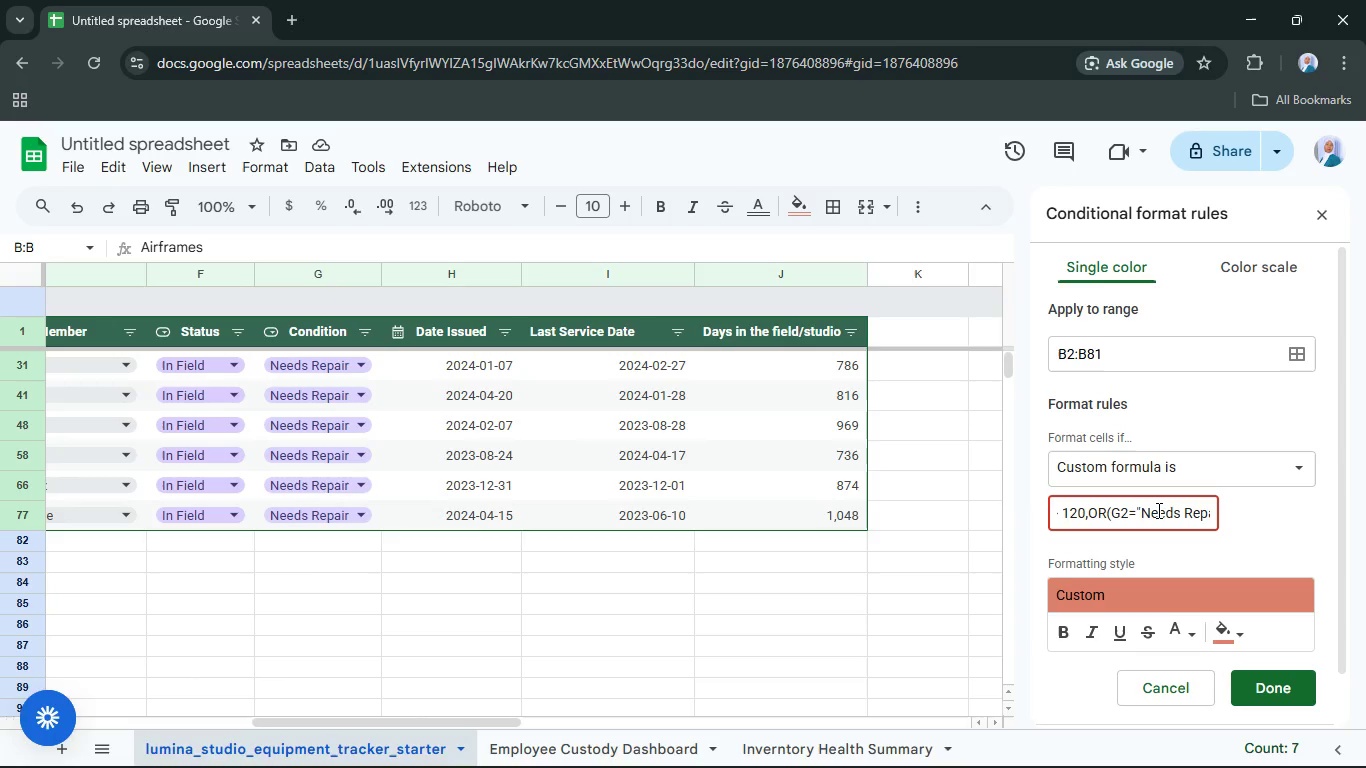 
hold_key(key=ArrowRight, duration=1.27)
 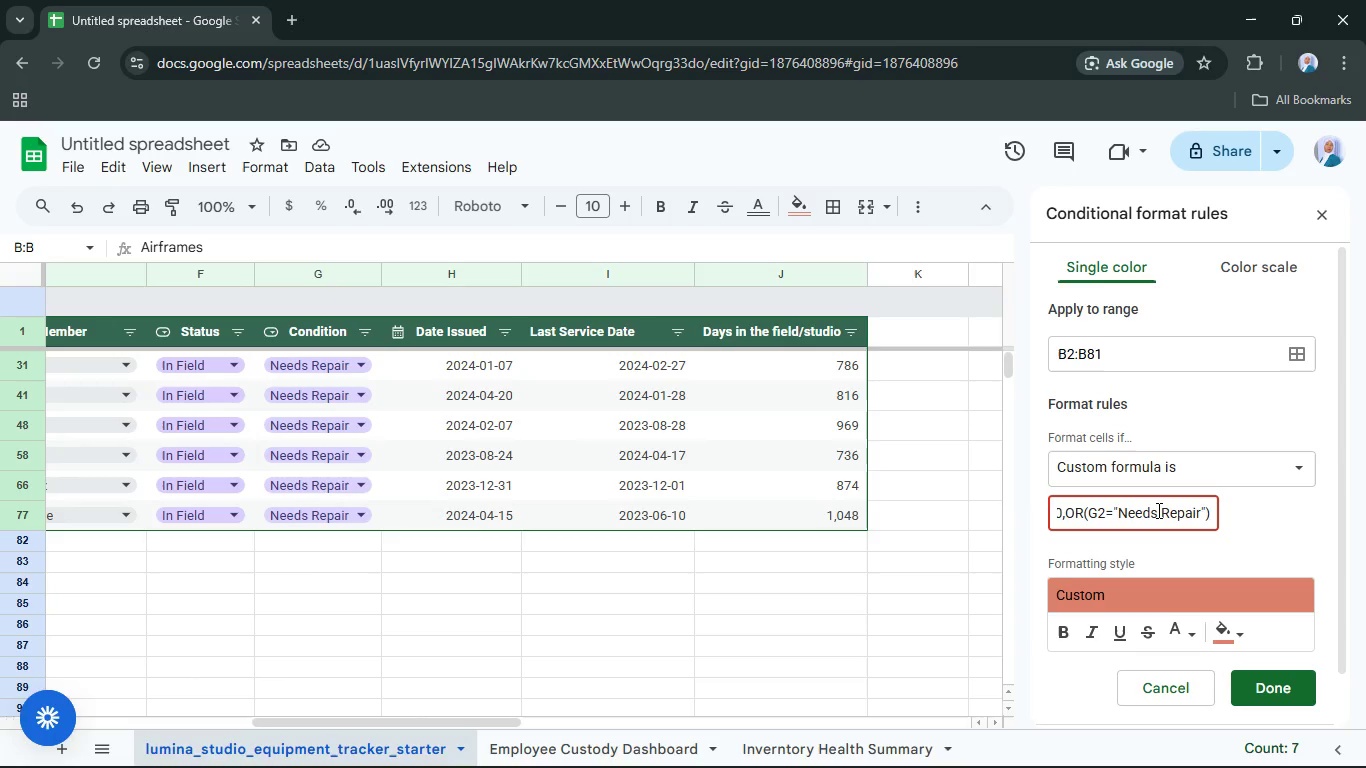 
key(ArrowLeft)
 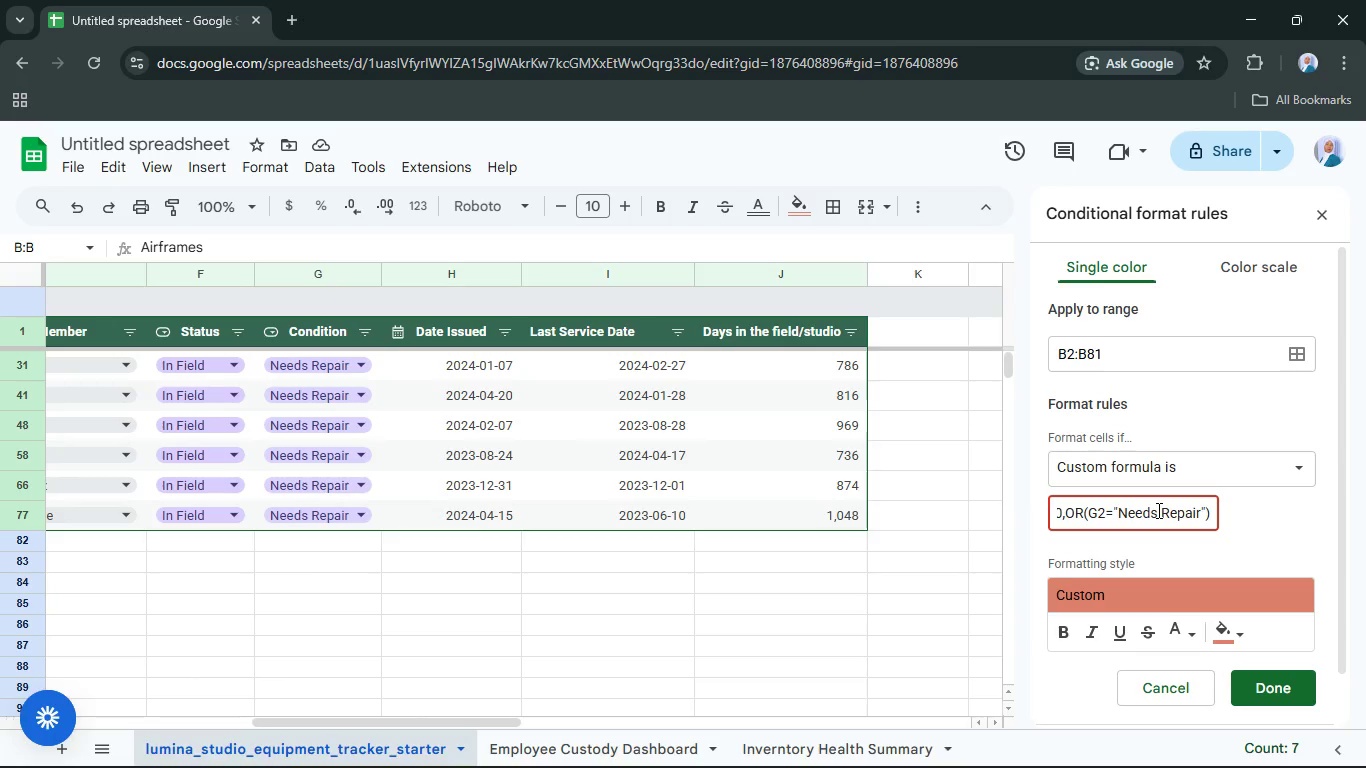 
type(,G2="")
 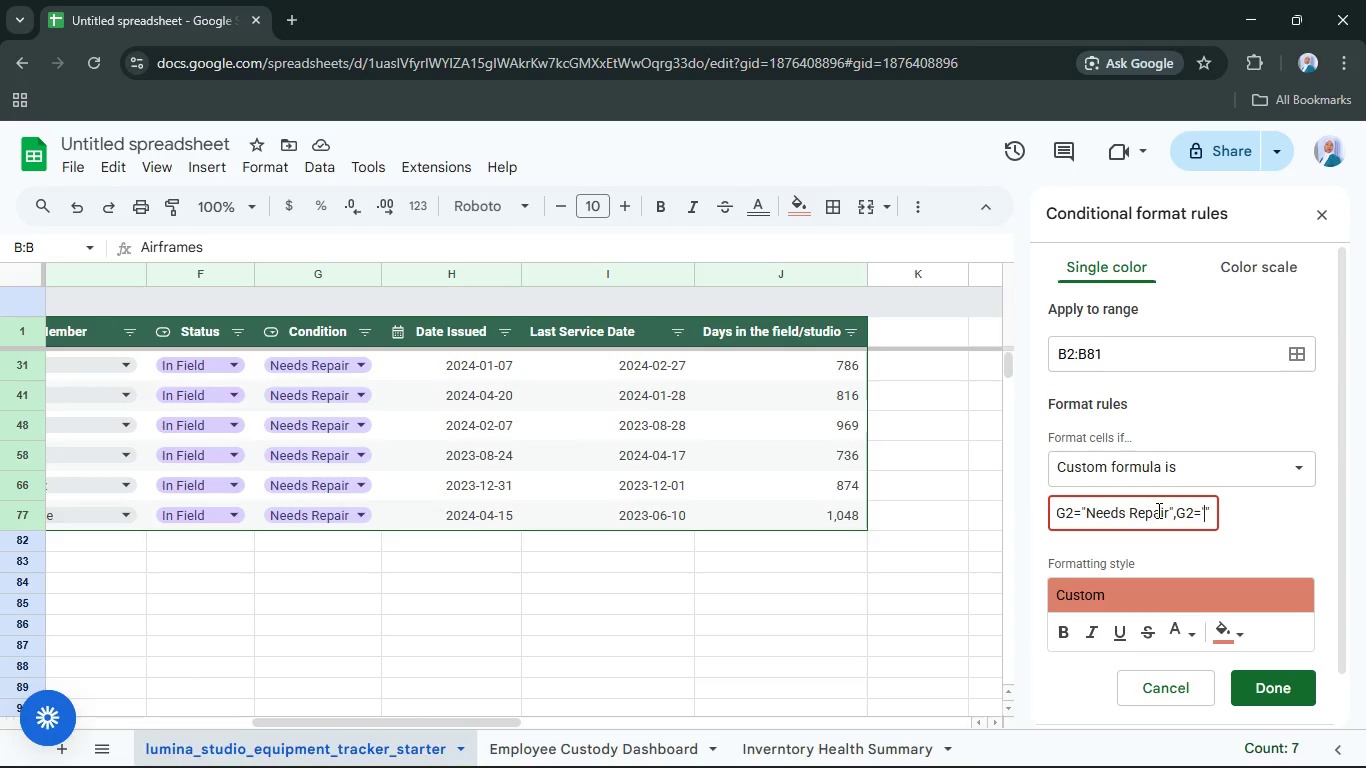 
 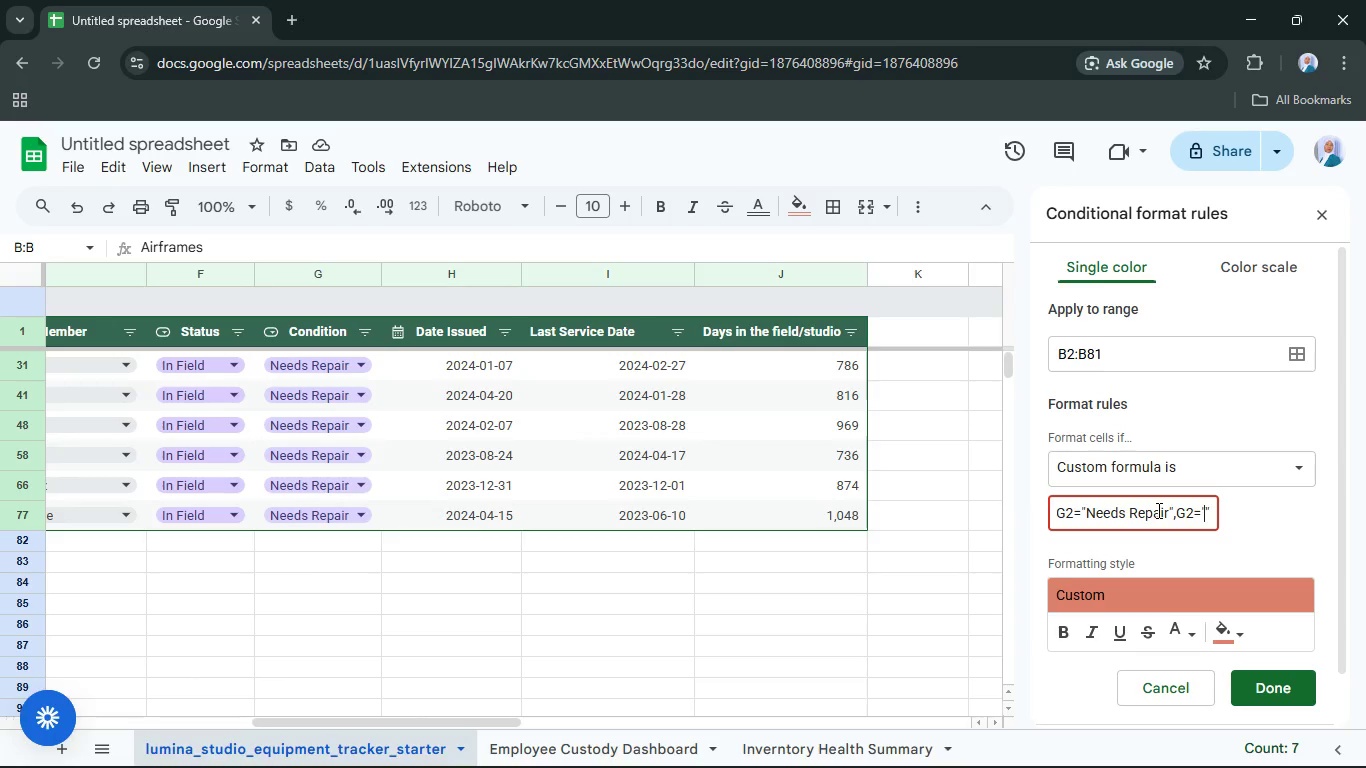 
key(ArrowLeft)
 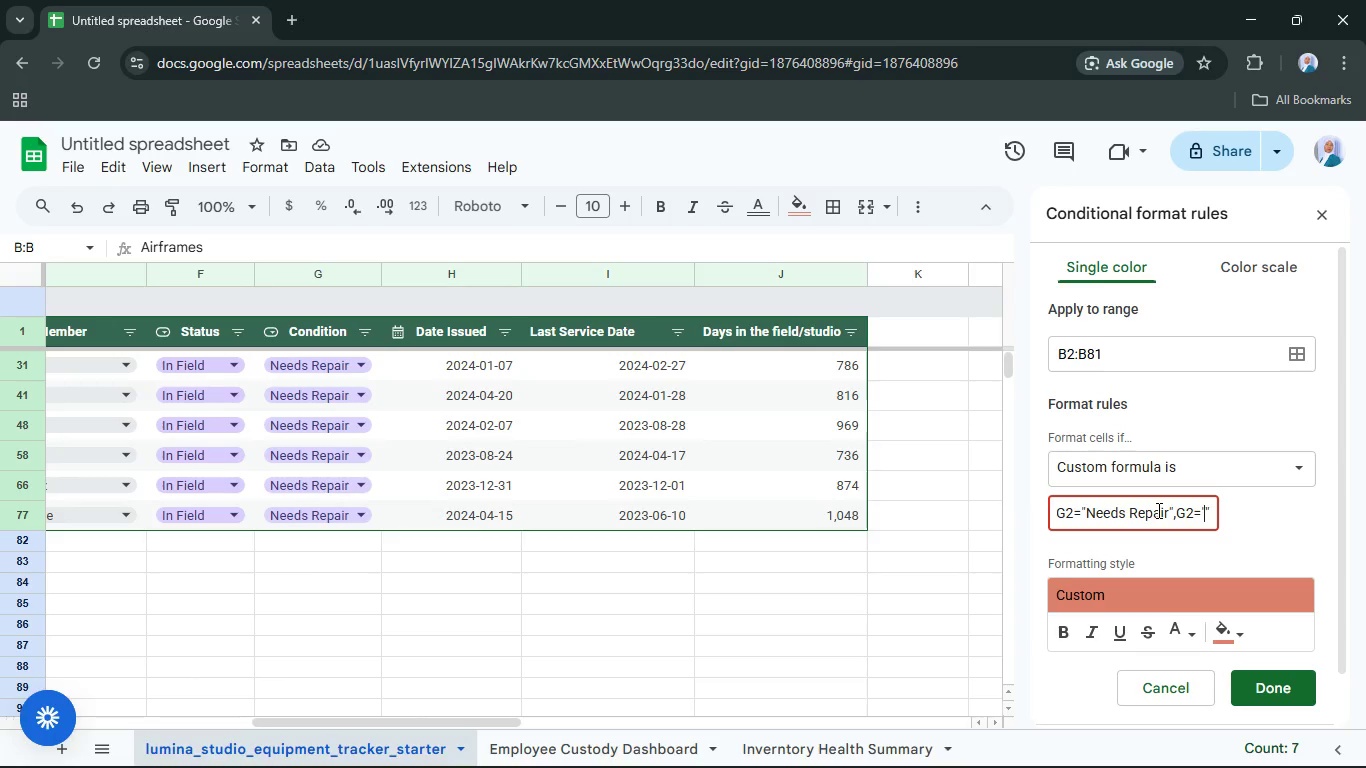 
type(Fair)
 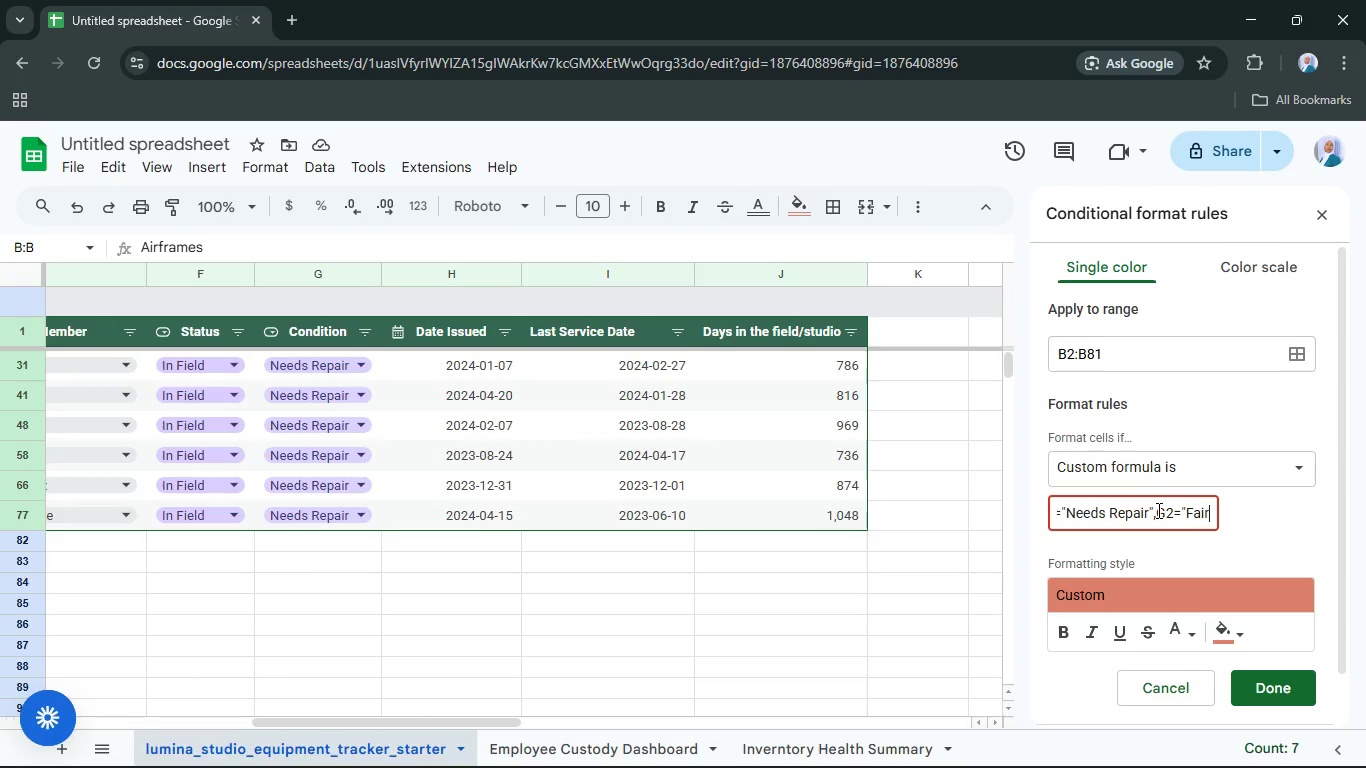 
hold_key(key=ArrowRight, duration=0.95)
 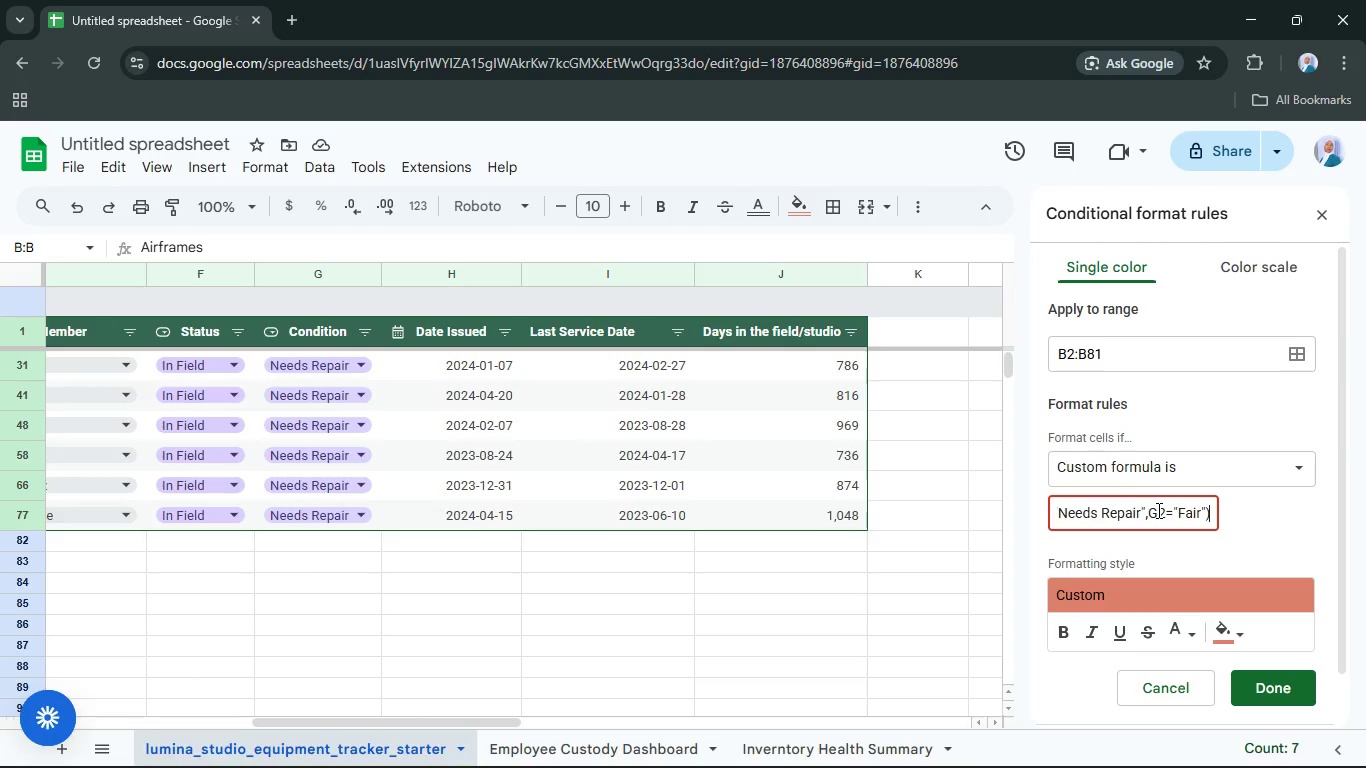 
key(Enter)
 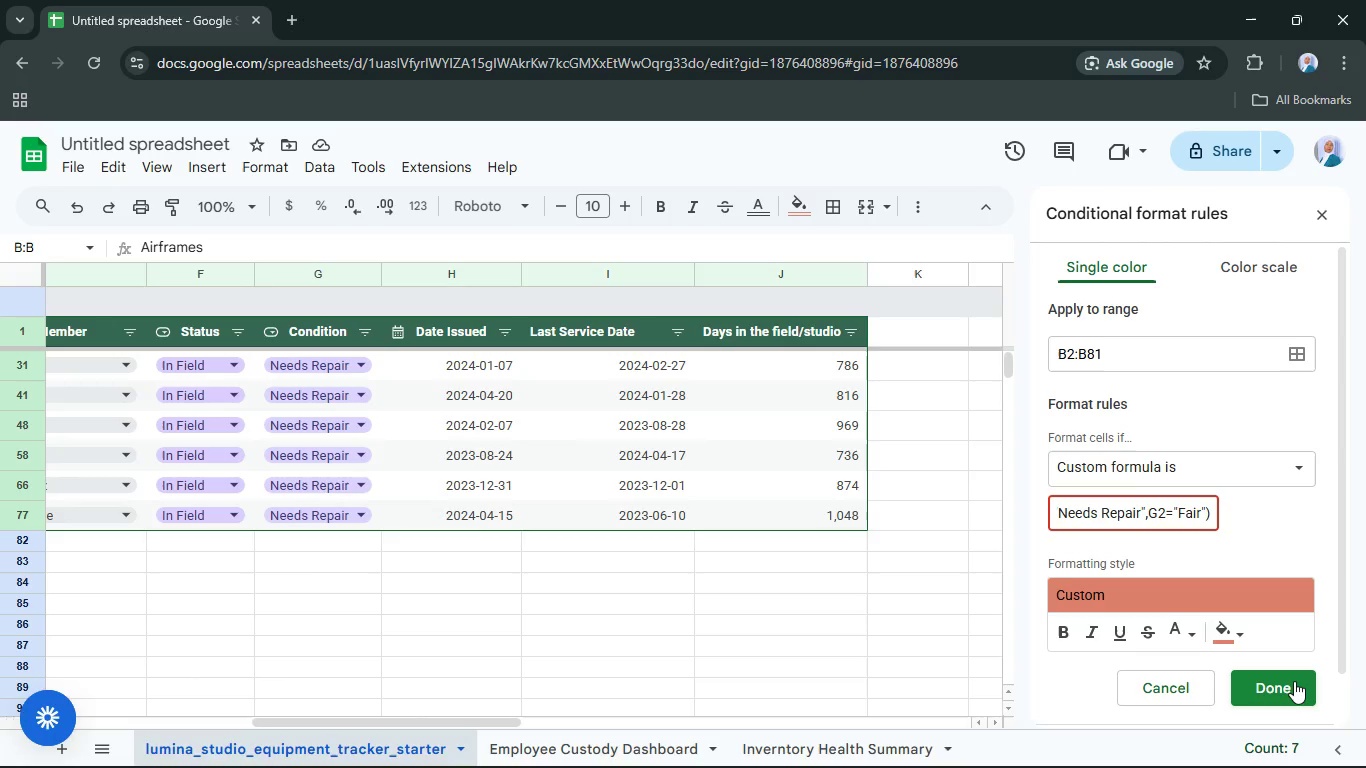 
left_click([1294, 681])
 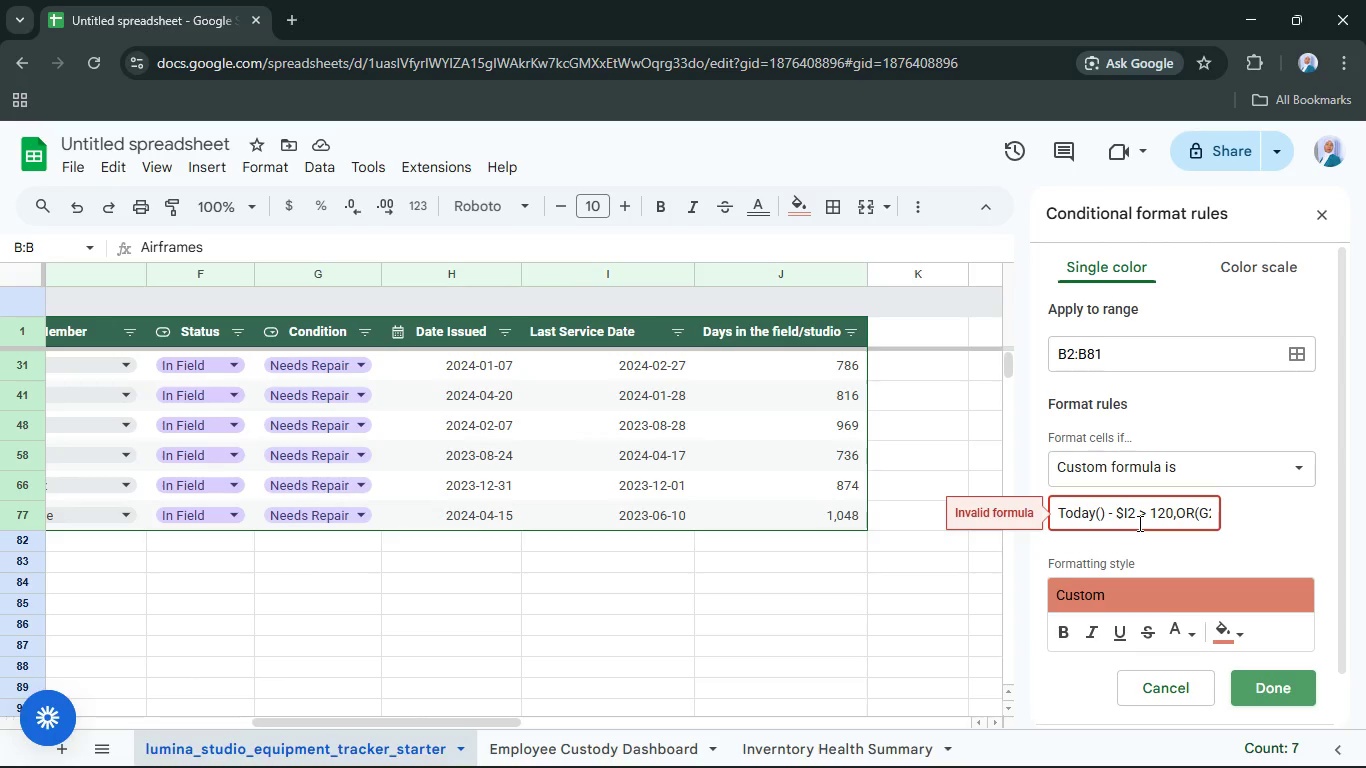 
wait(11.05)
 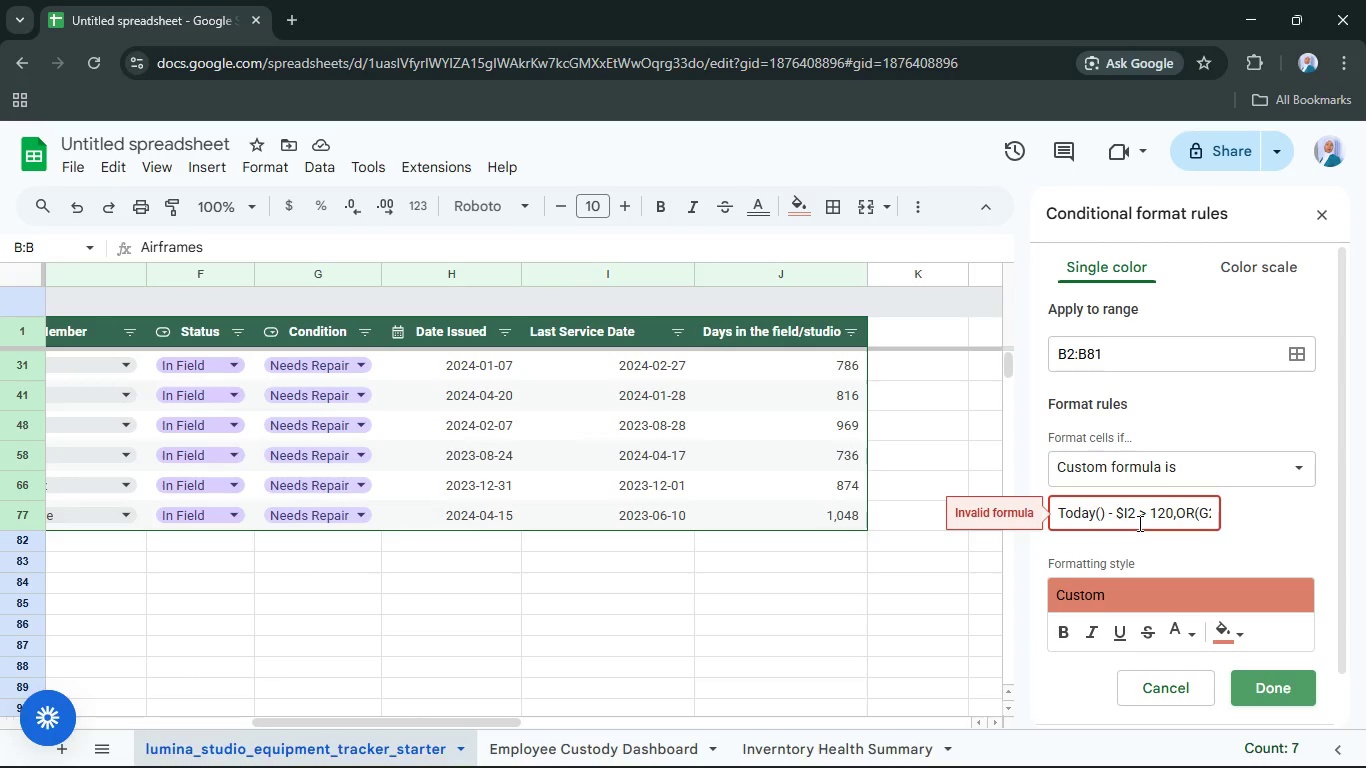 
left_click_drag(start_coordinate=[1114, 513], to_coordinate=[1162, 517])
 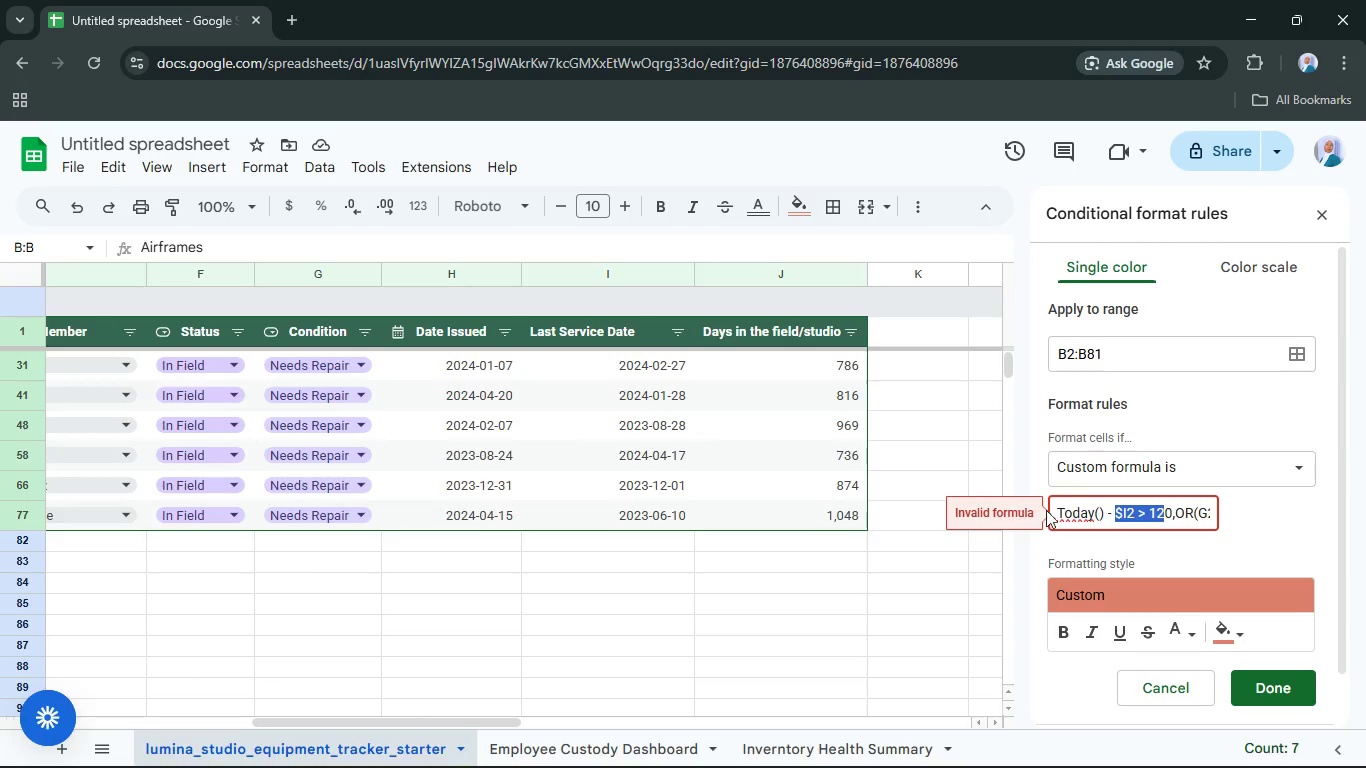 
left_click([1060, 515])
 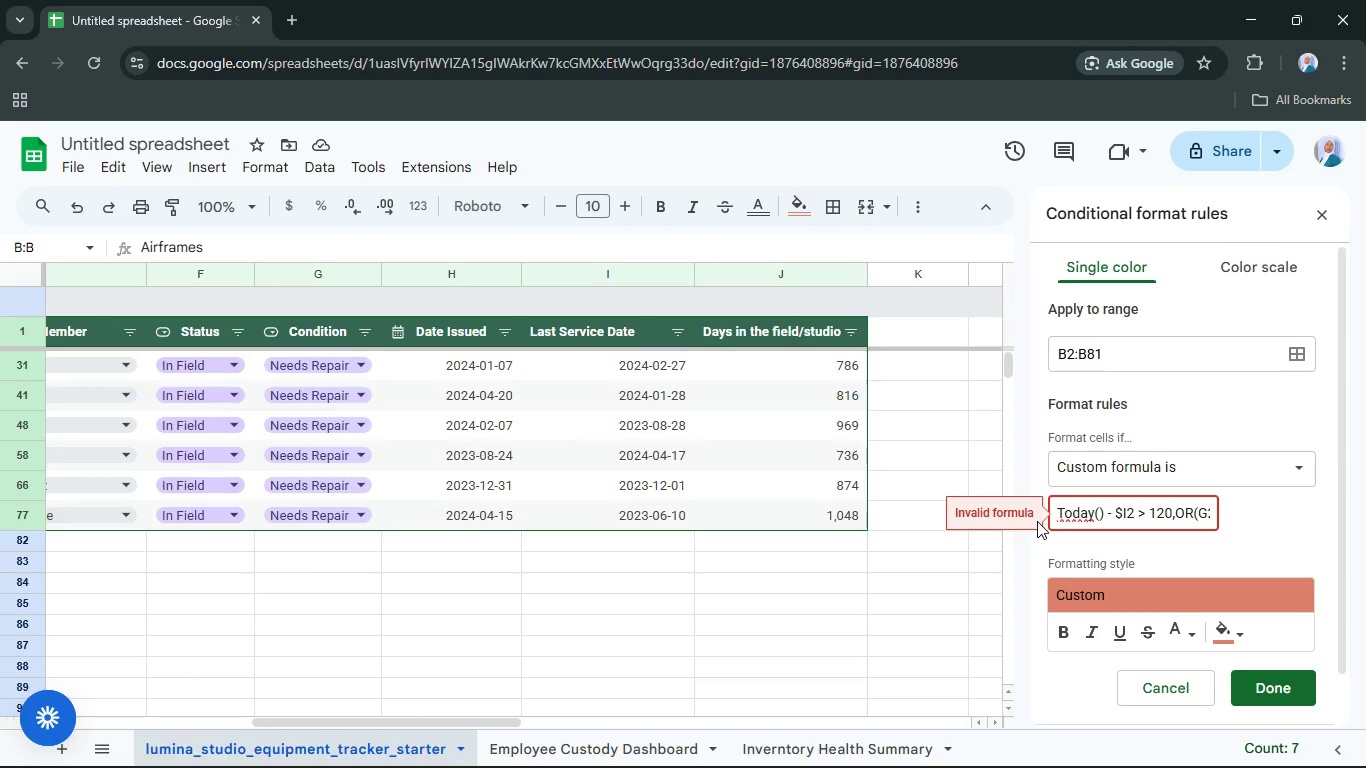 
key(ArrowLeft)
 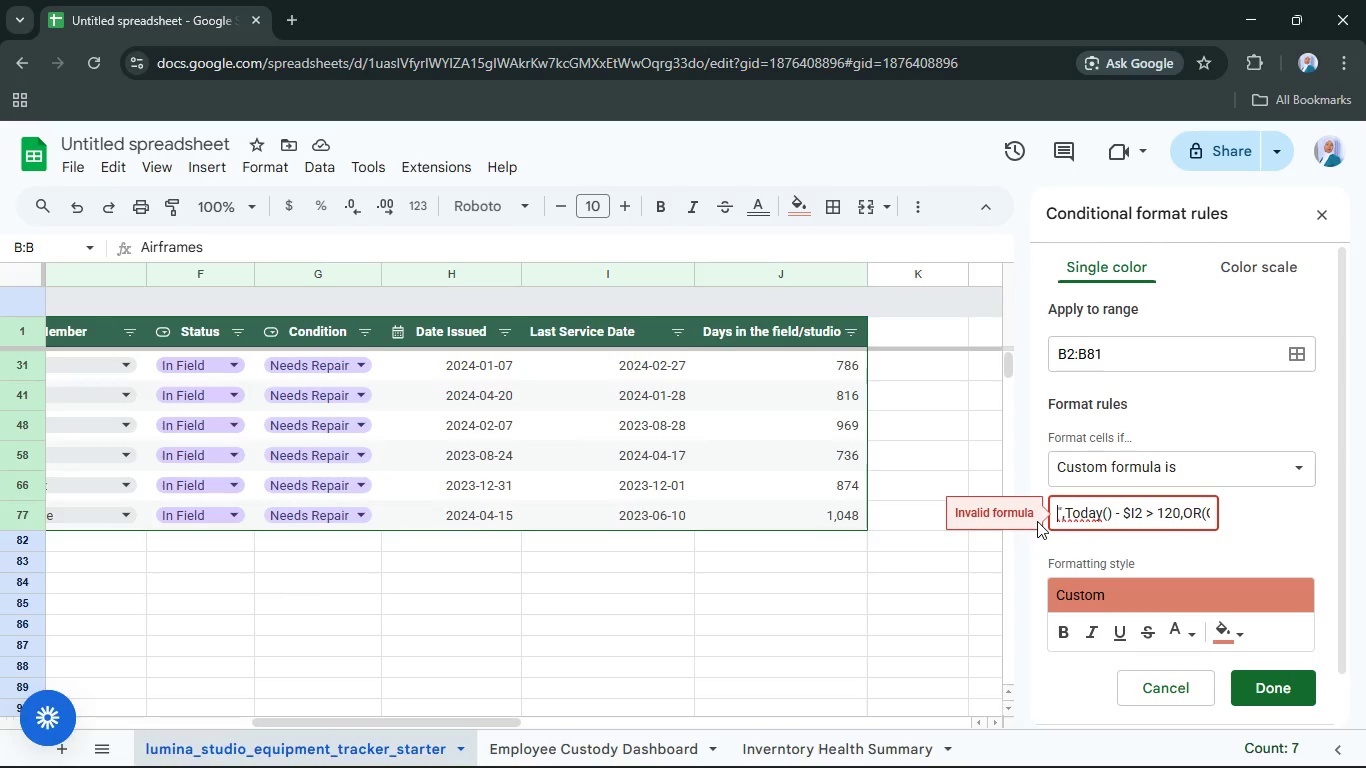 
key(ArrowLeft)
 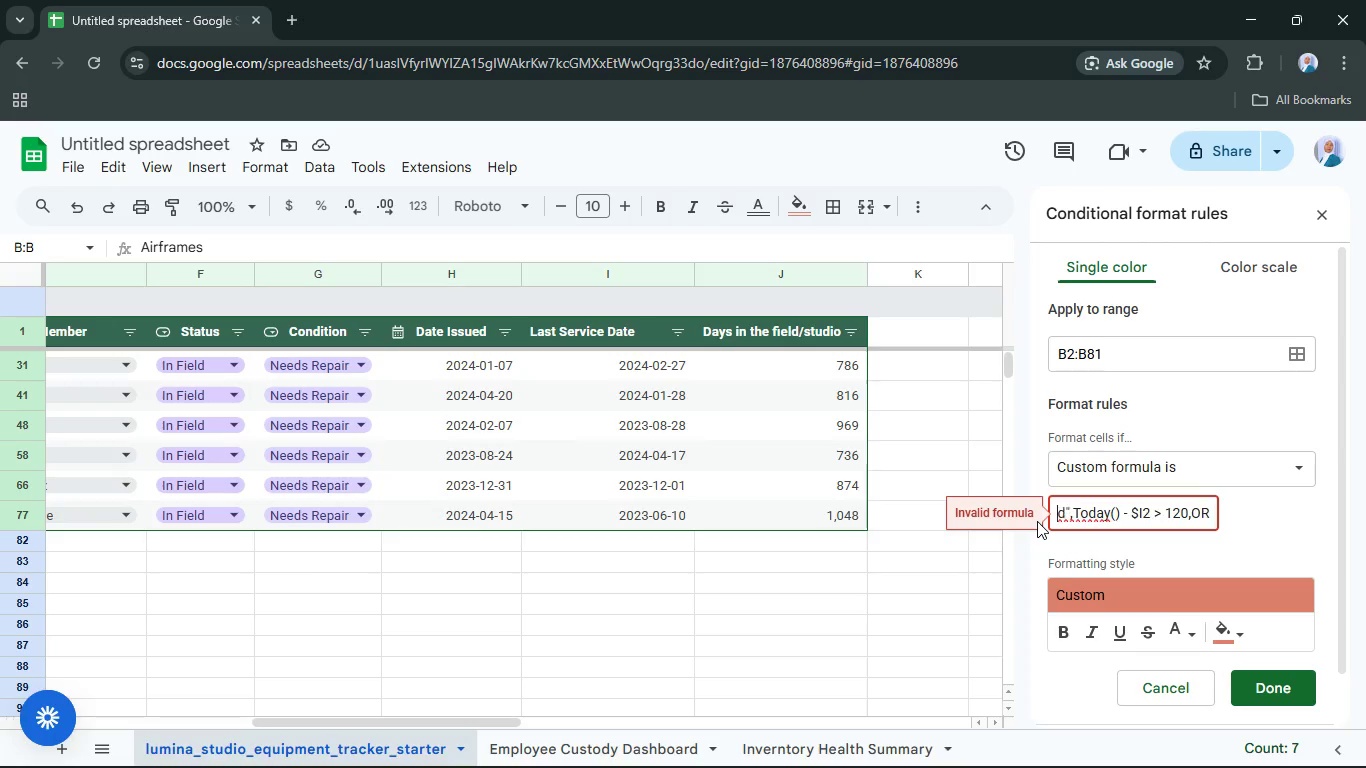 
key(ArrowLeft)
 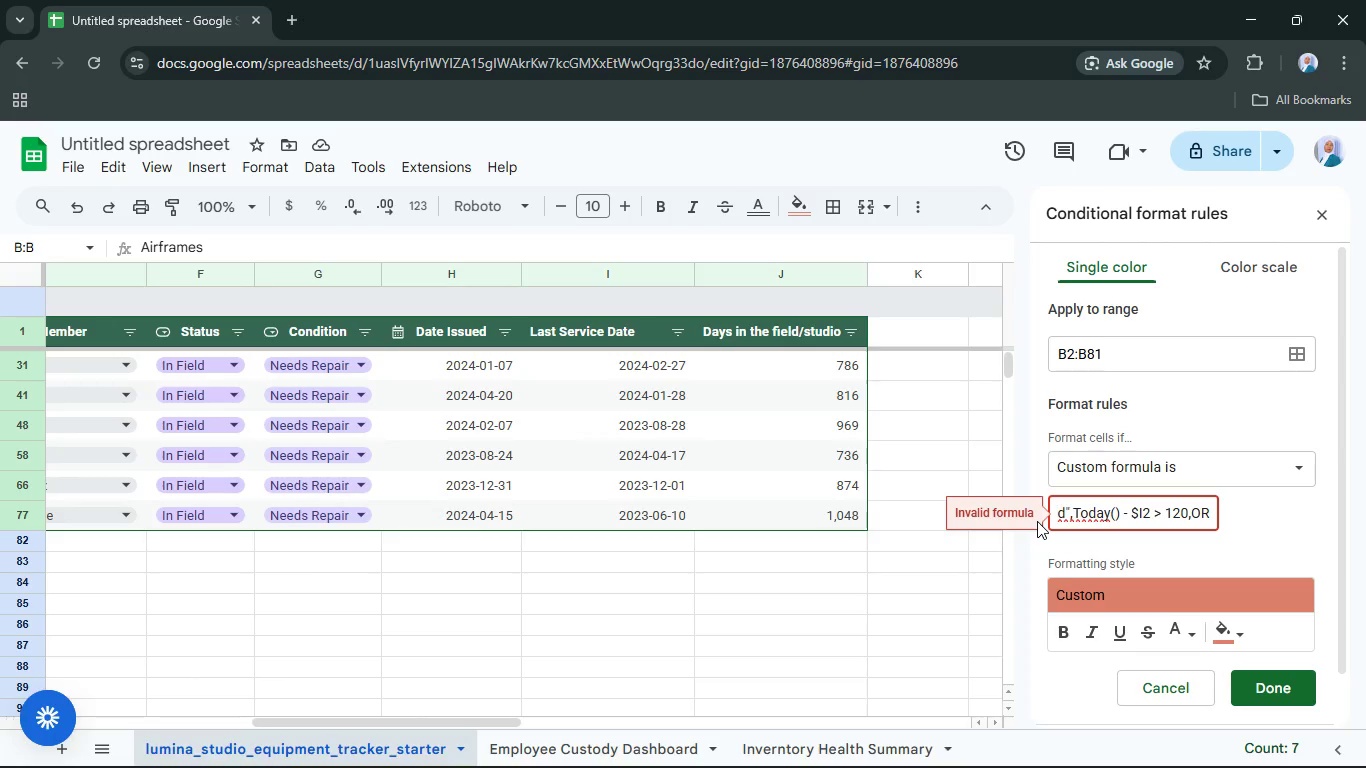 
hold_key(key=ArrowLeft, duration=0.72)
 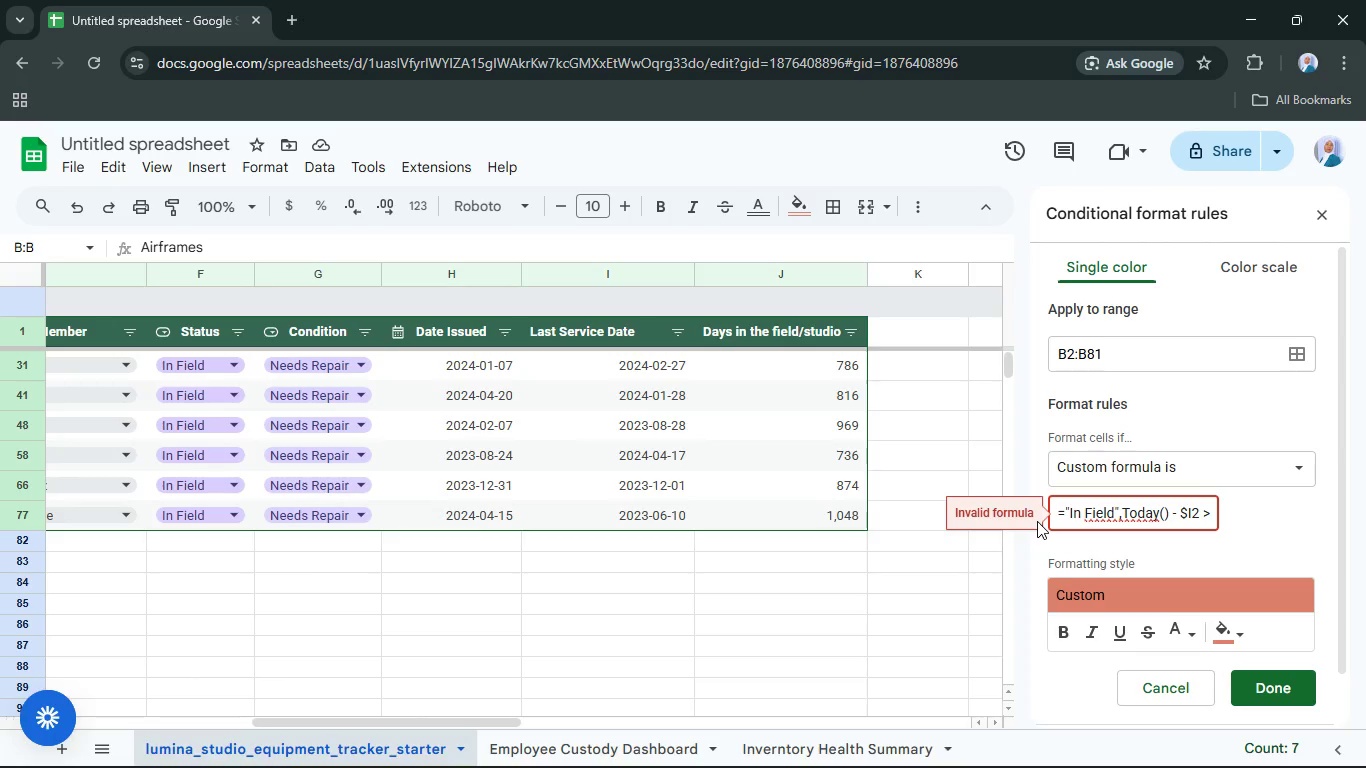 
hold_key(key=ArrowLeft, duration=25.08)
 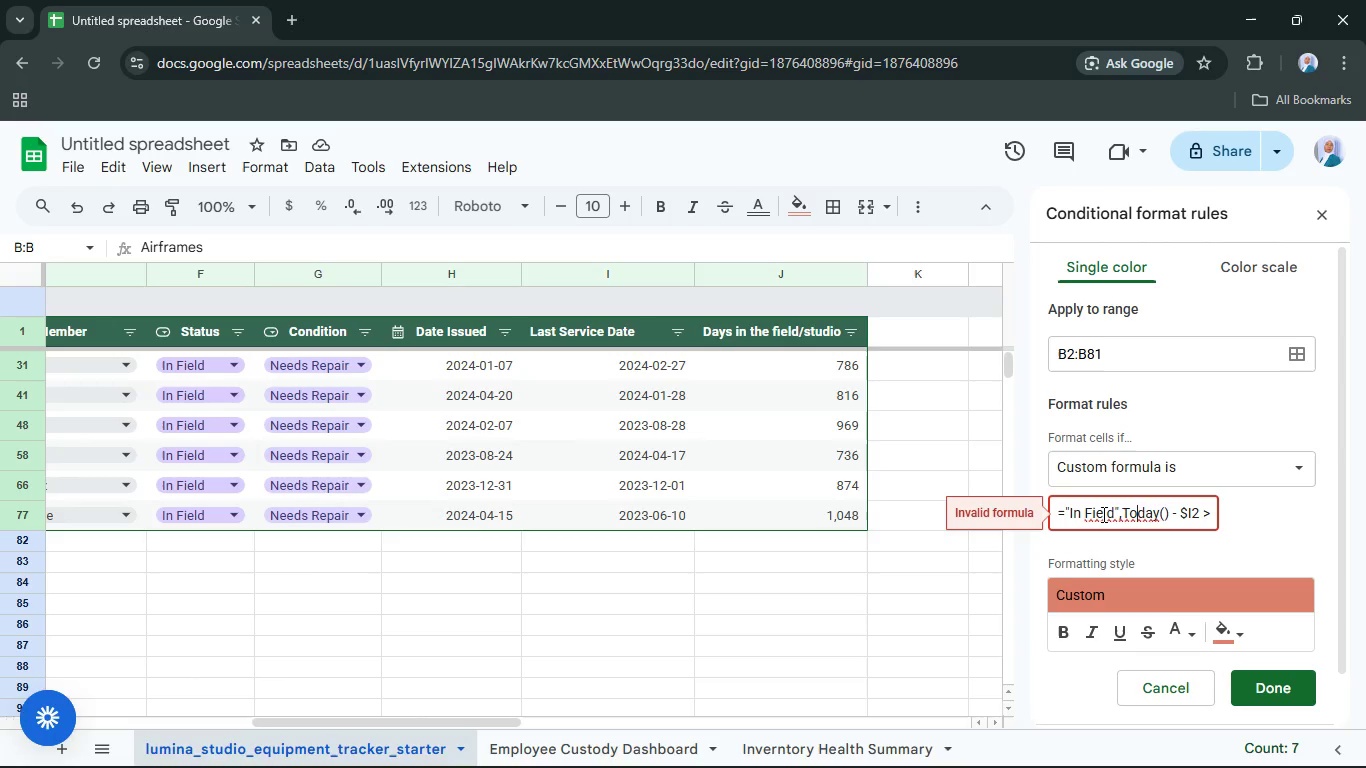 
left_click([1178, 513])
 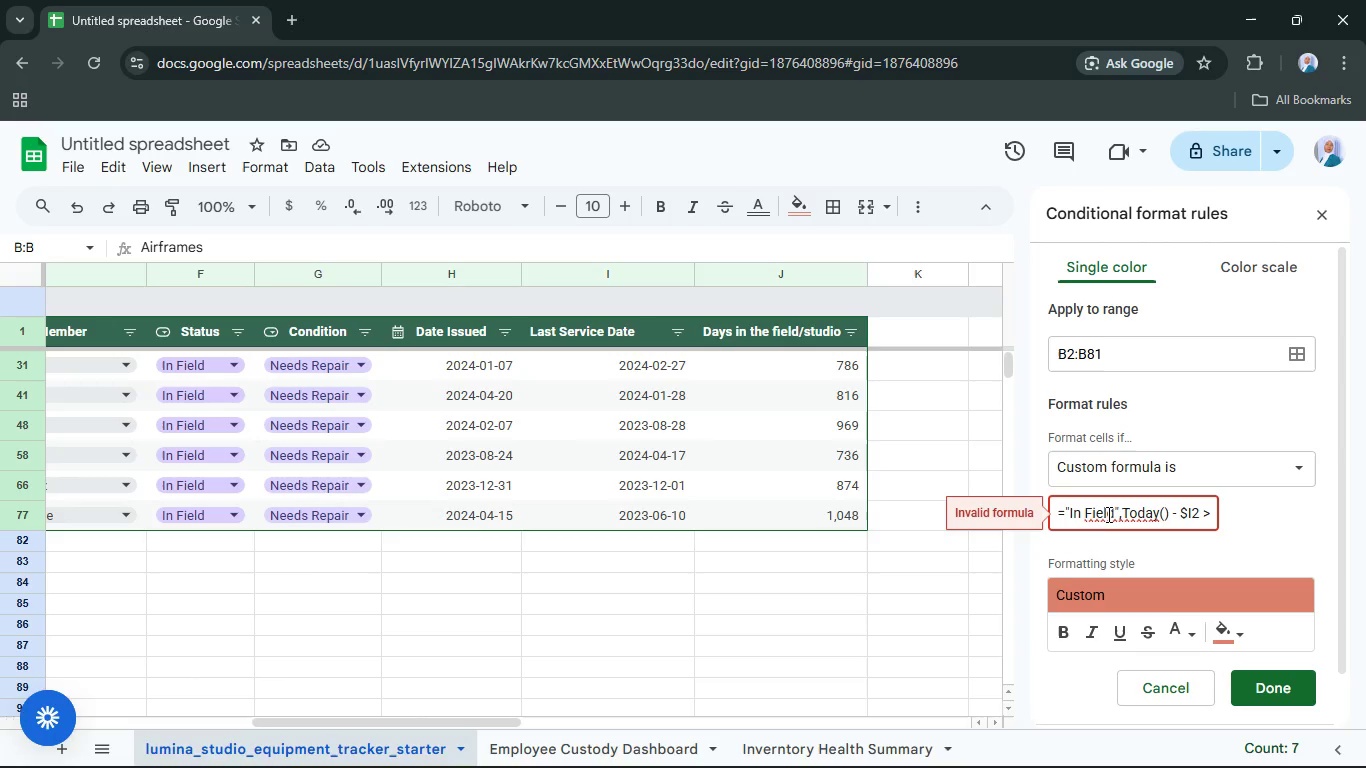 
hold_key(key=ArrowLeft, duration=1.51)
 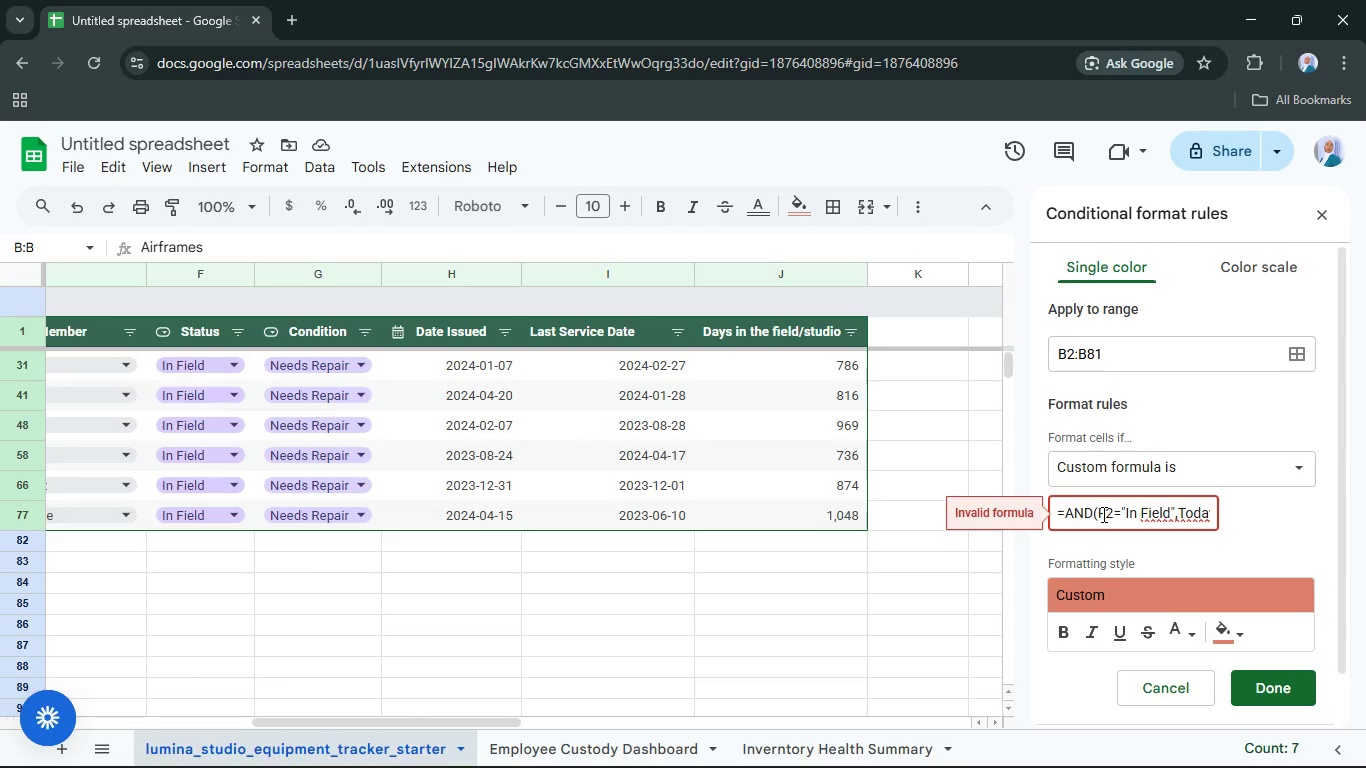 
key(ArrowLeft)
 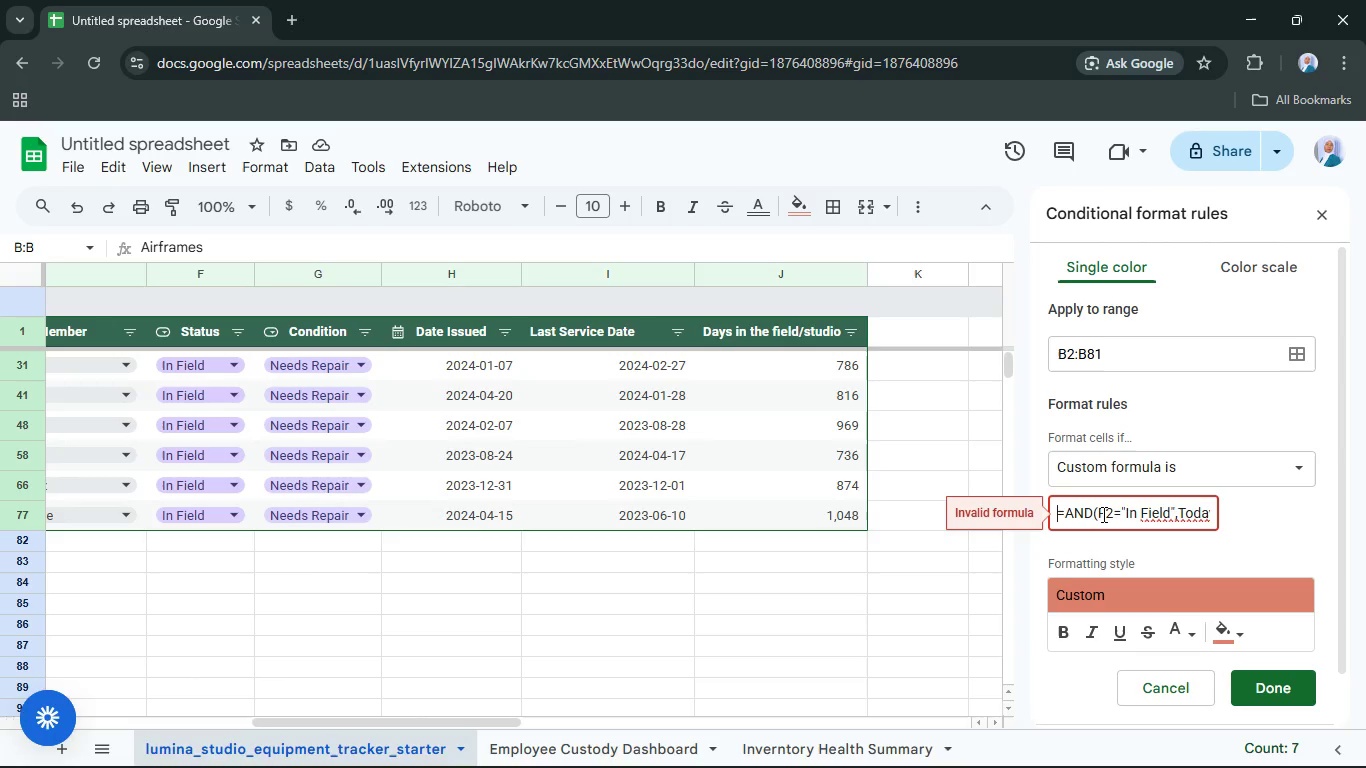 
key(ArrowLeft)
 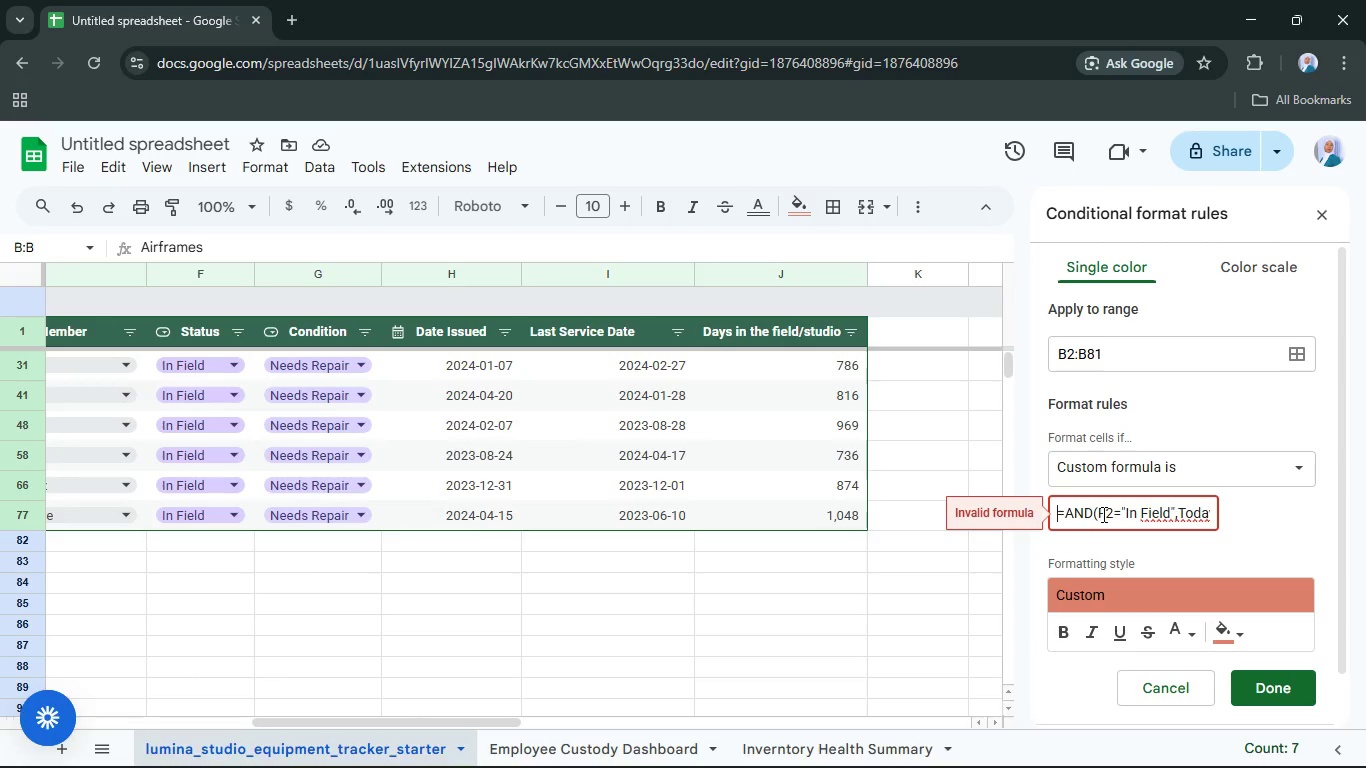 
key(ArrowLeft)
 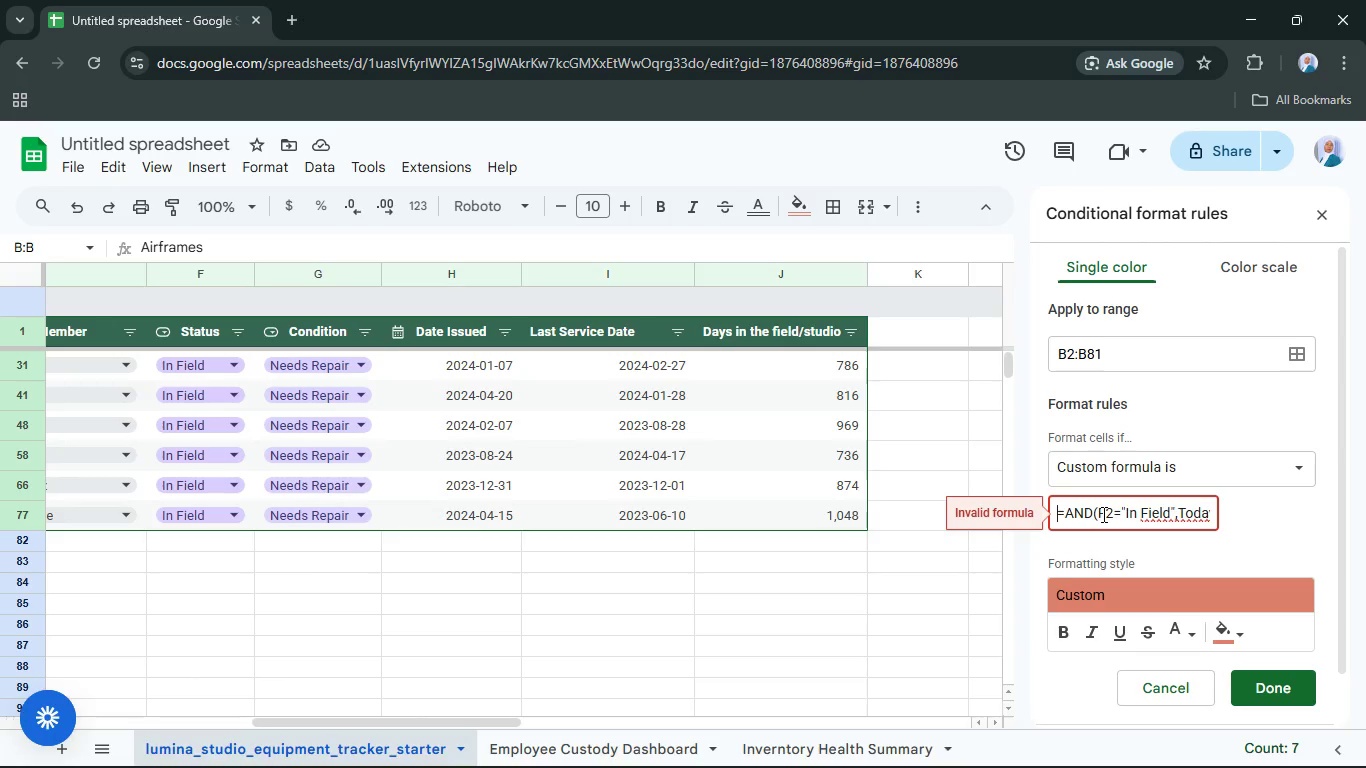 
key(ArrowLeft)
 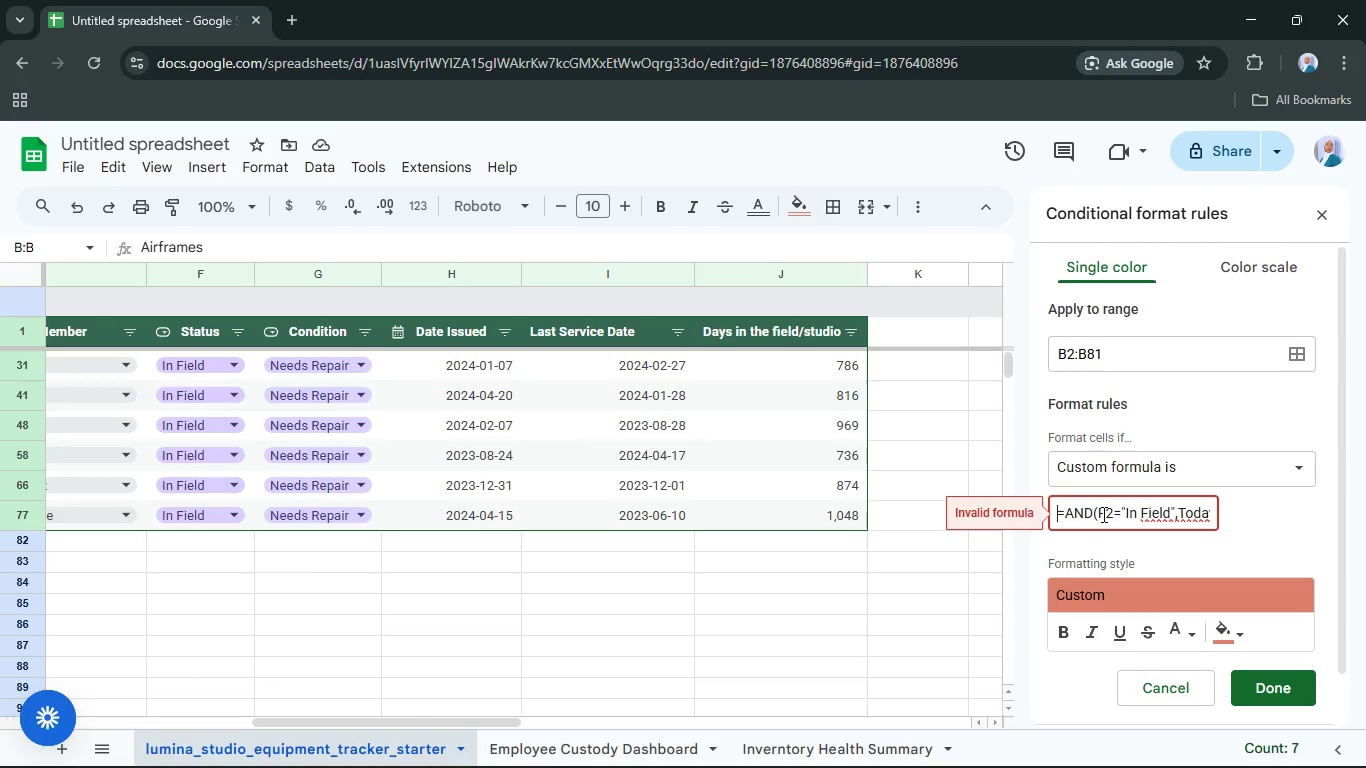 
key(ArrowLeft)
 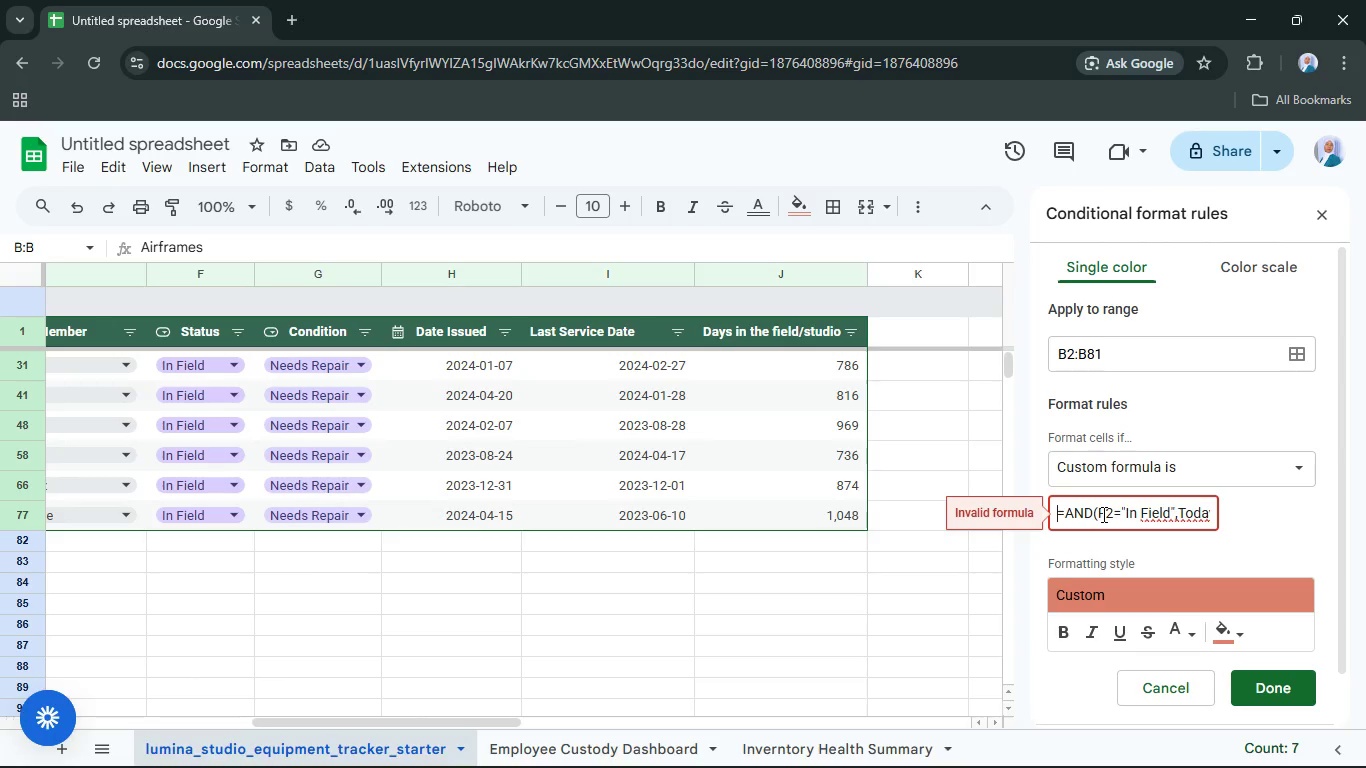 
hold_key(key=ArrowRight, duration=0.5)
 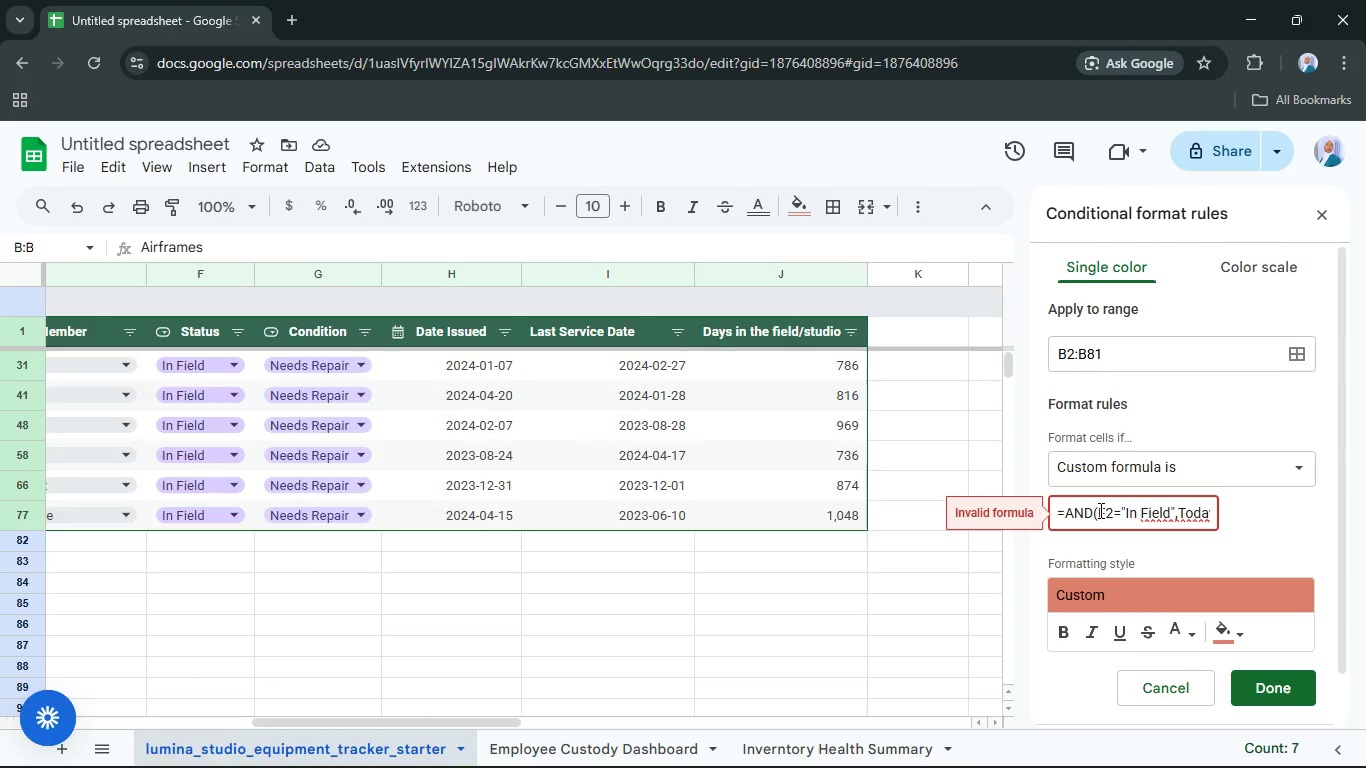 
key(ArrowRight)
 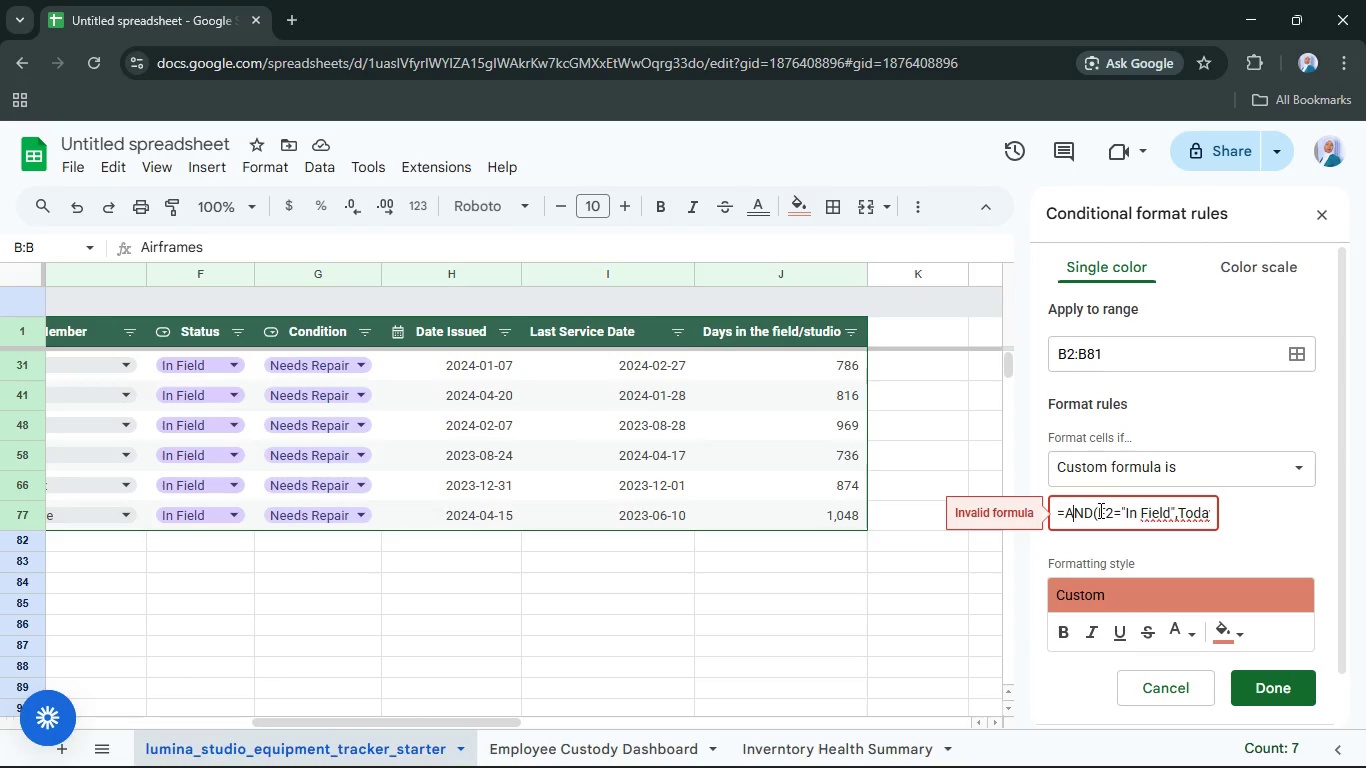 
key(ArrowRight)
 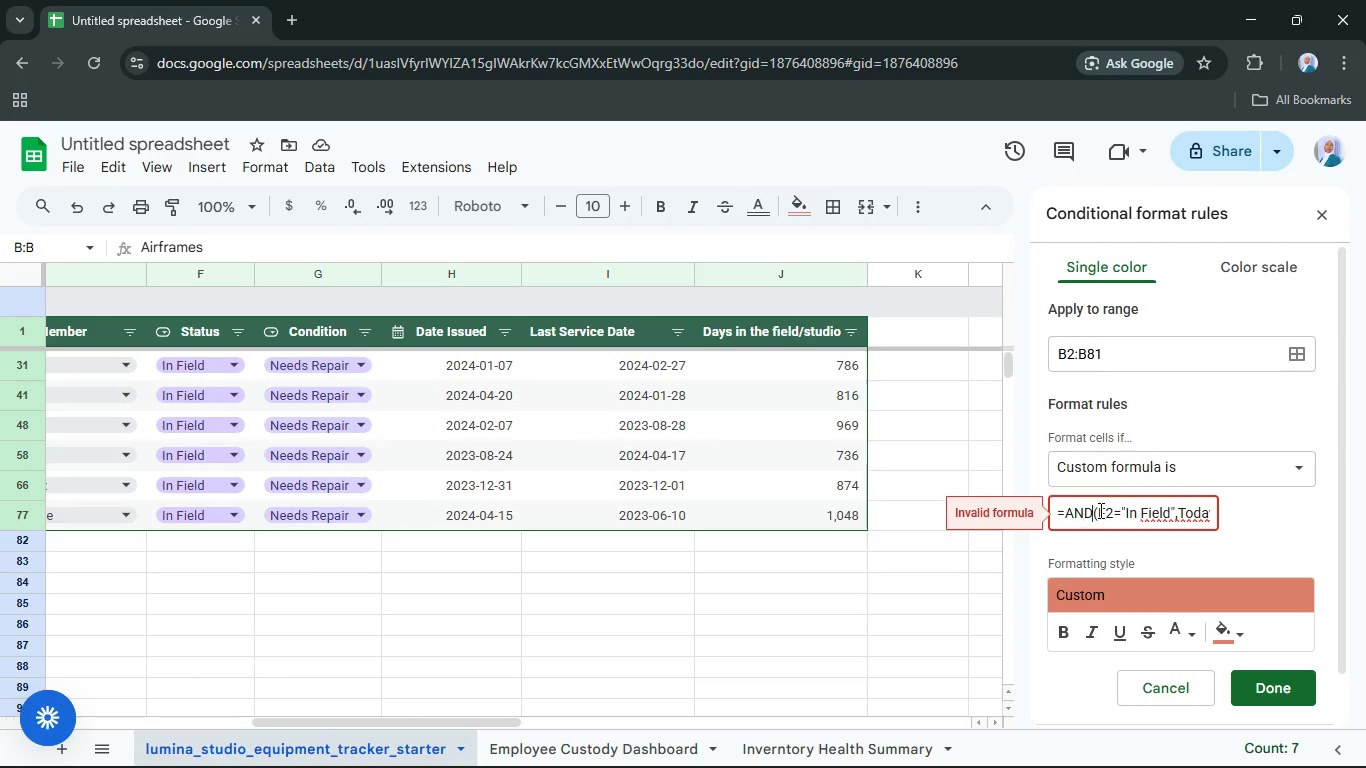 
key(ArrowRight)
 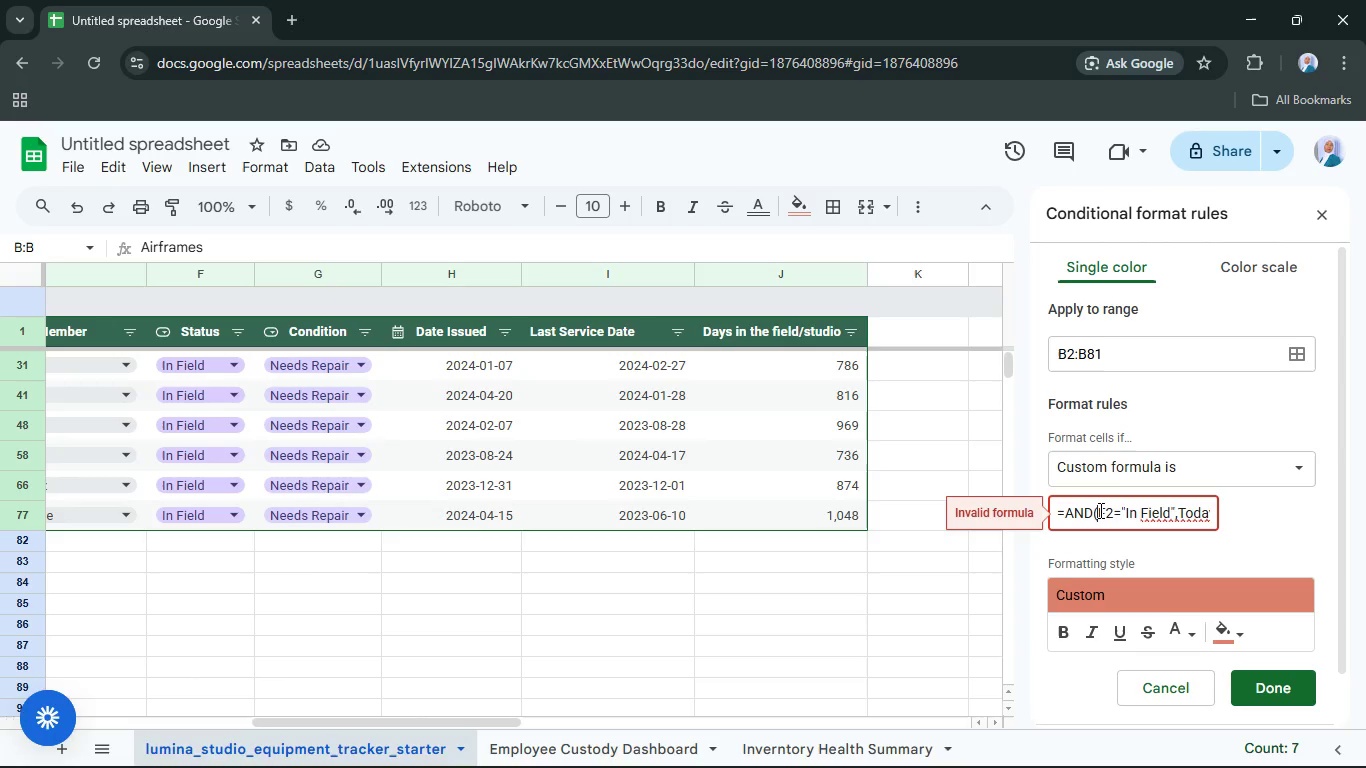 
key(ArrowRight)
 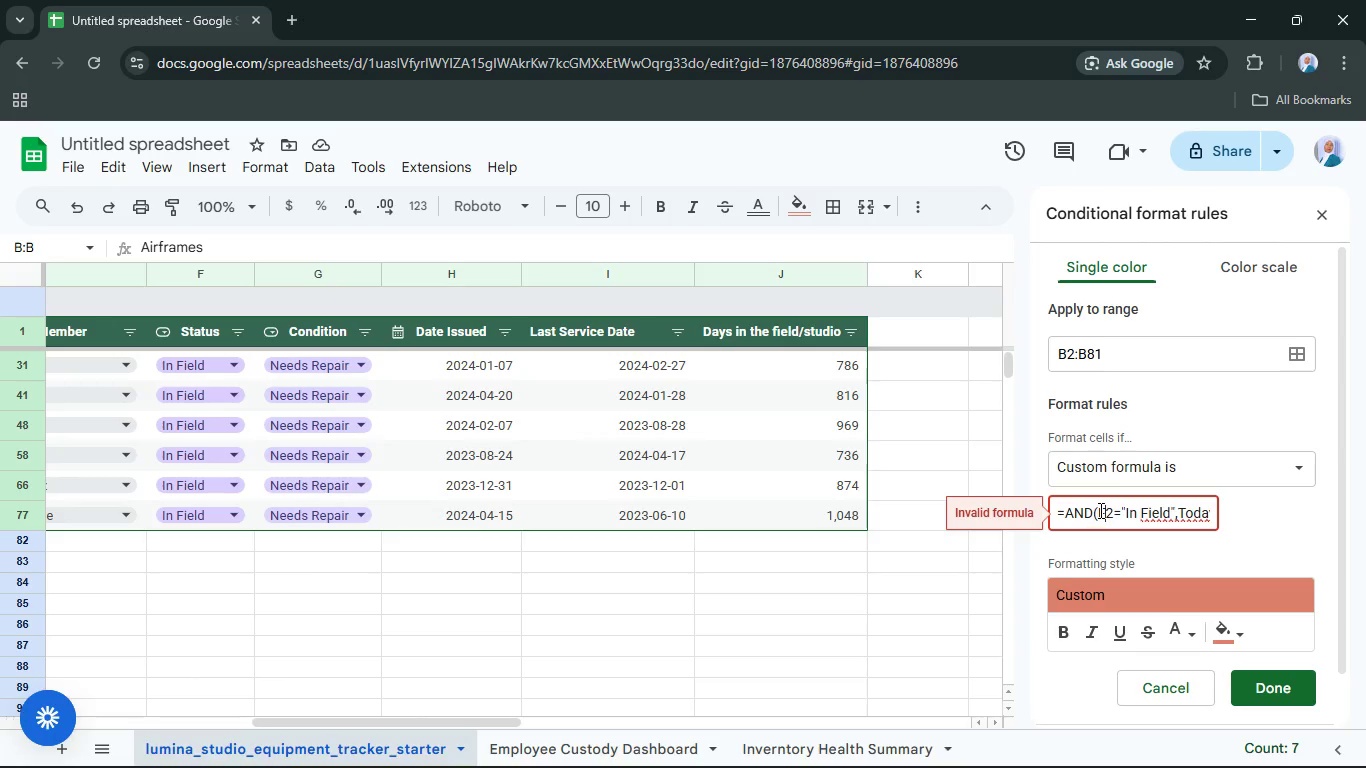 
key(ArrowRight)
 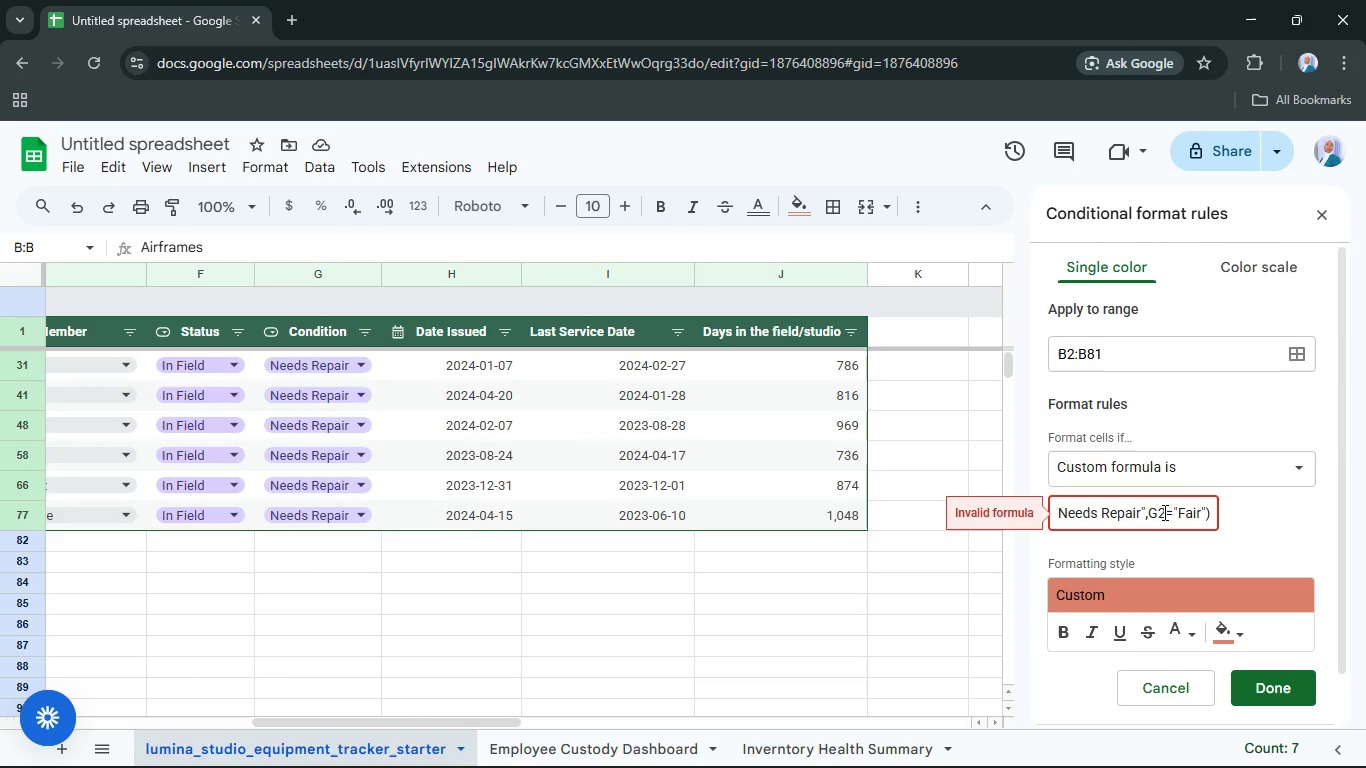 
wait(6.73)
 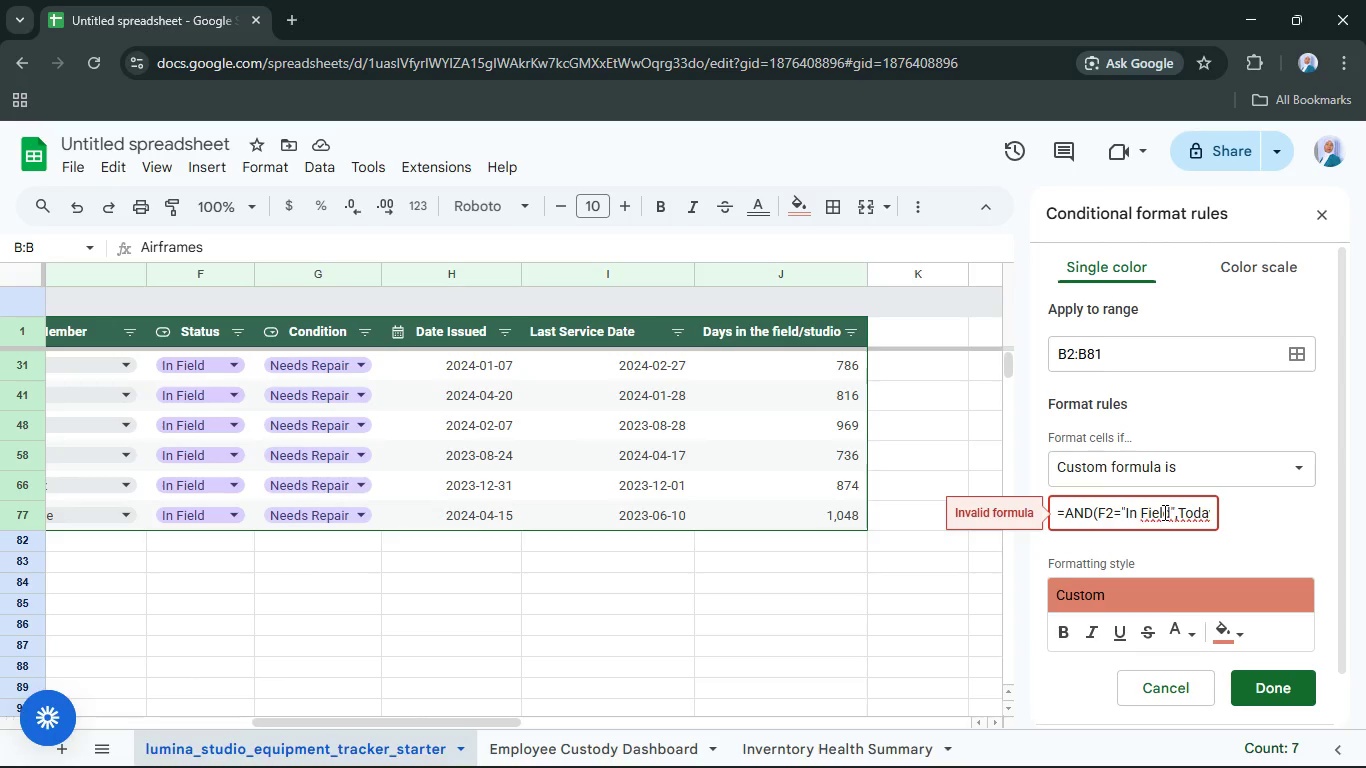 
left_click([1211, 513])
 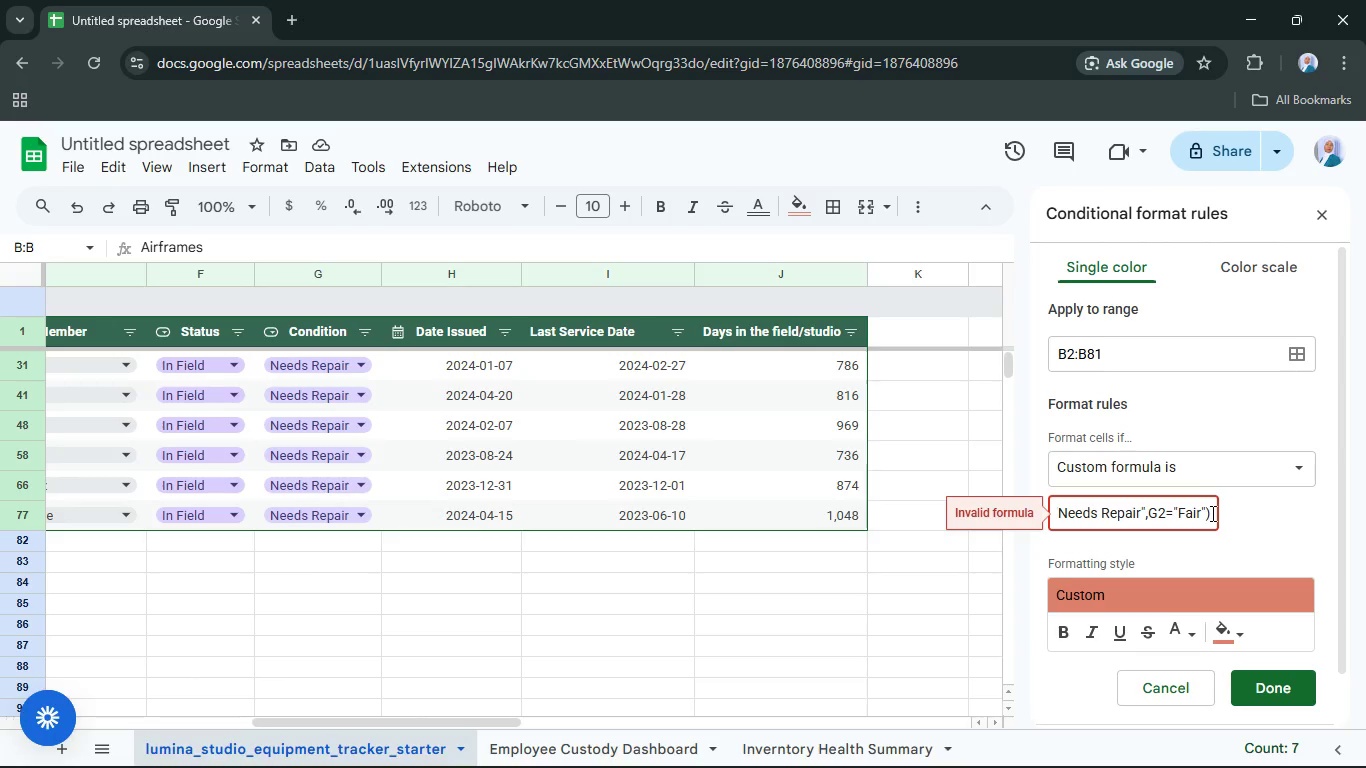 
key(Shift+0)
 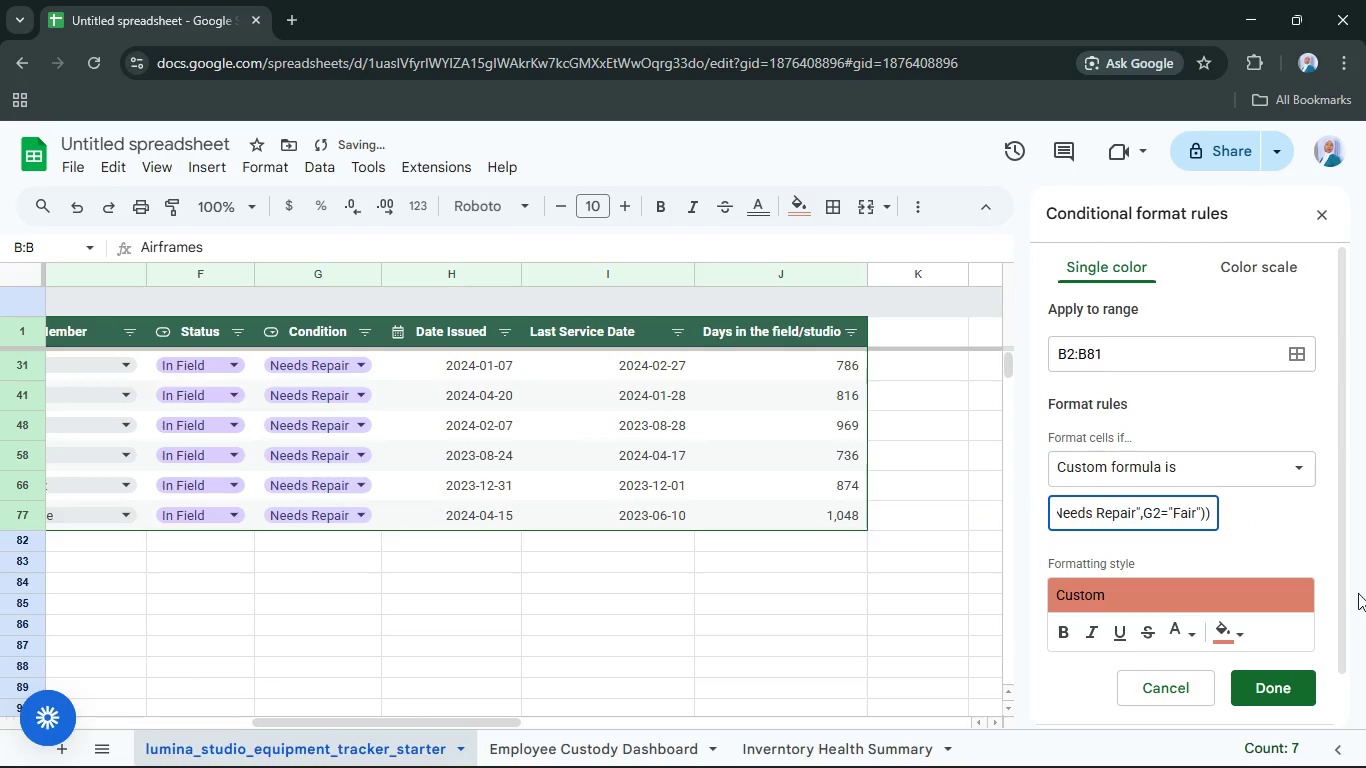 
left_click([1298, 688])
 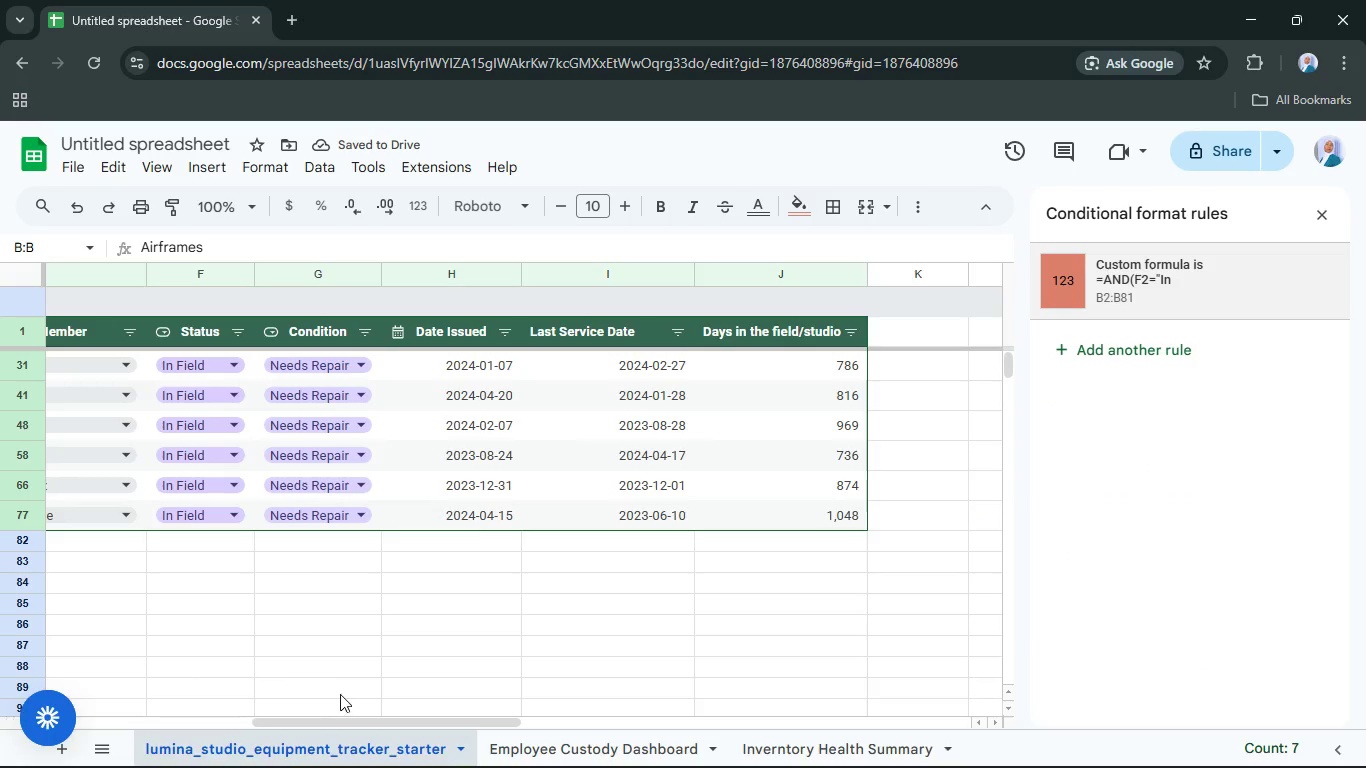 
left_click_drag(start_coordinate=[358, 720], to_coordinate=[77, 632])
 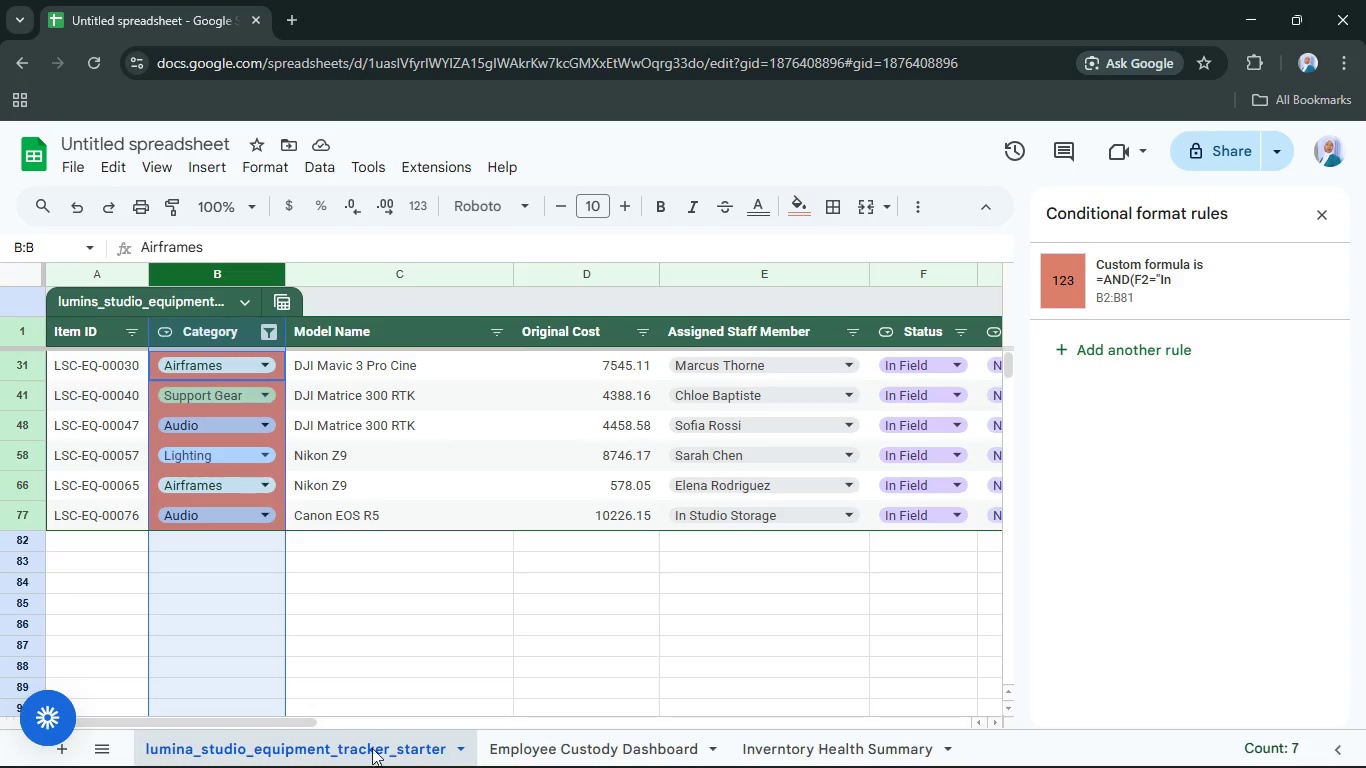 
left_click([396, 642])
 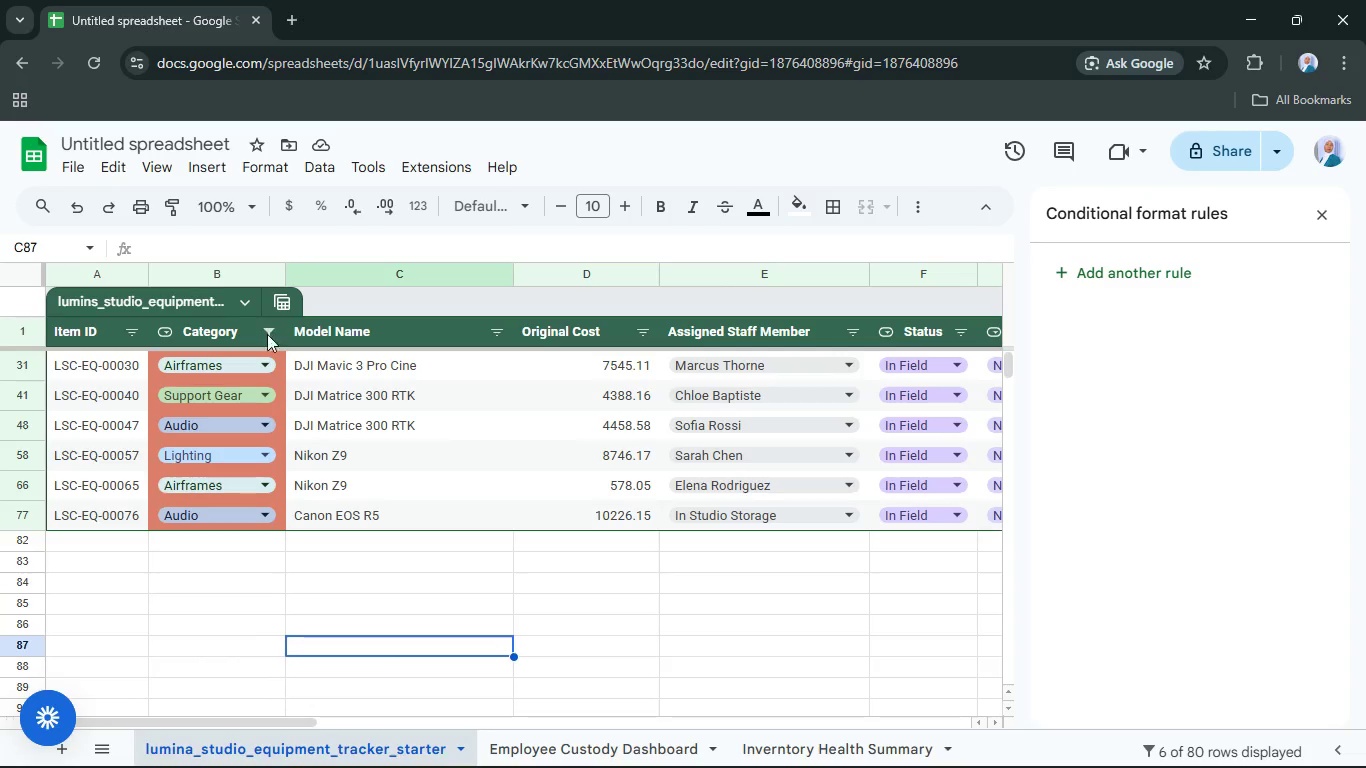 
left_click([268, 337])
 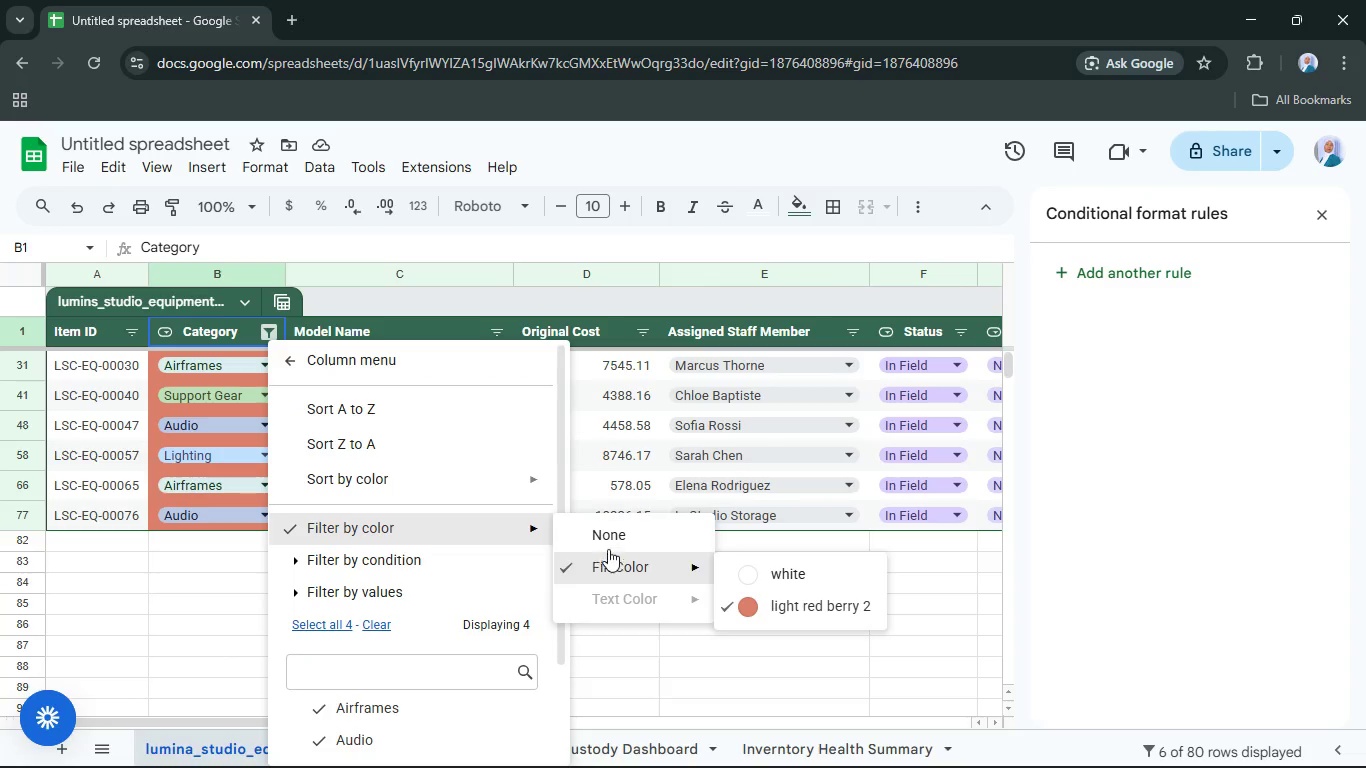 
left_click([614, 543])
 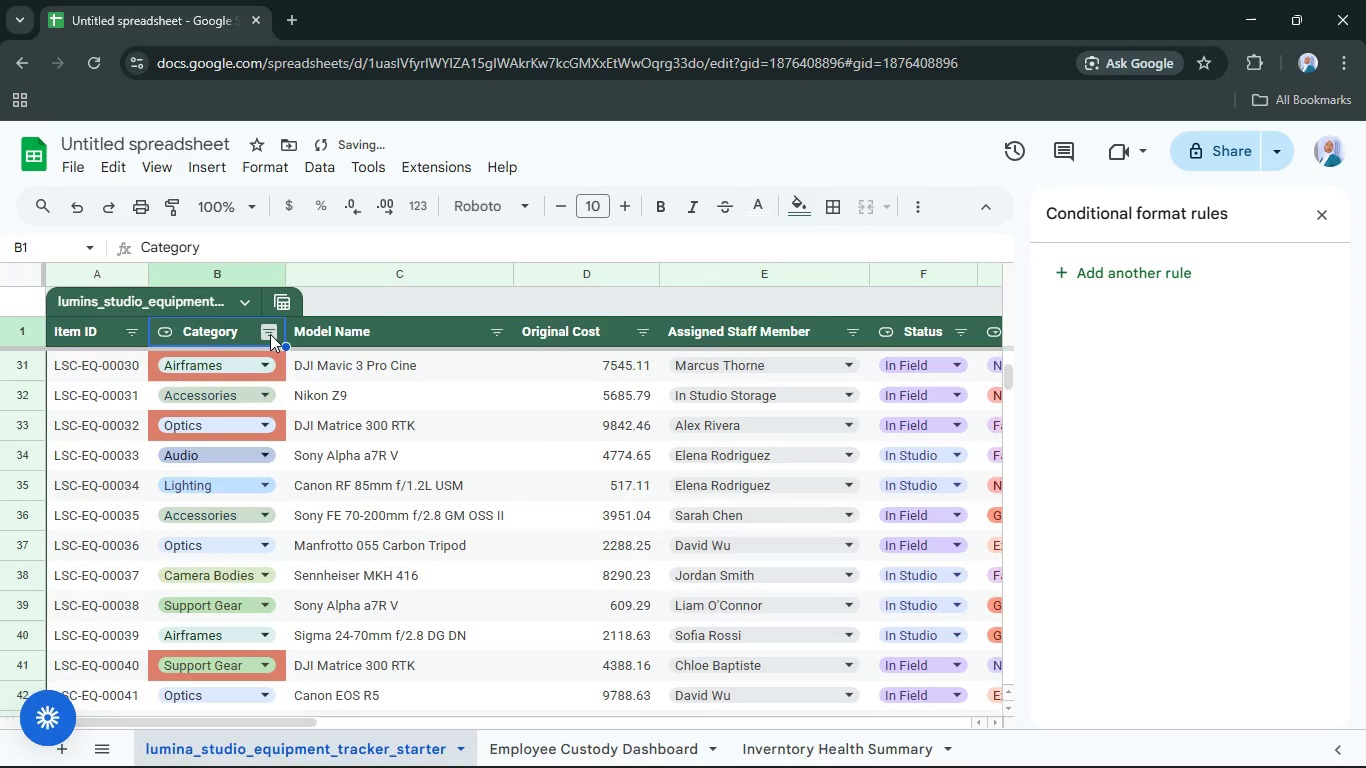 
left_click([270, 334])
 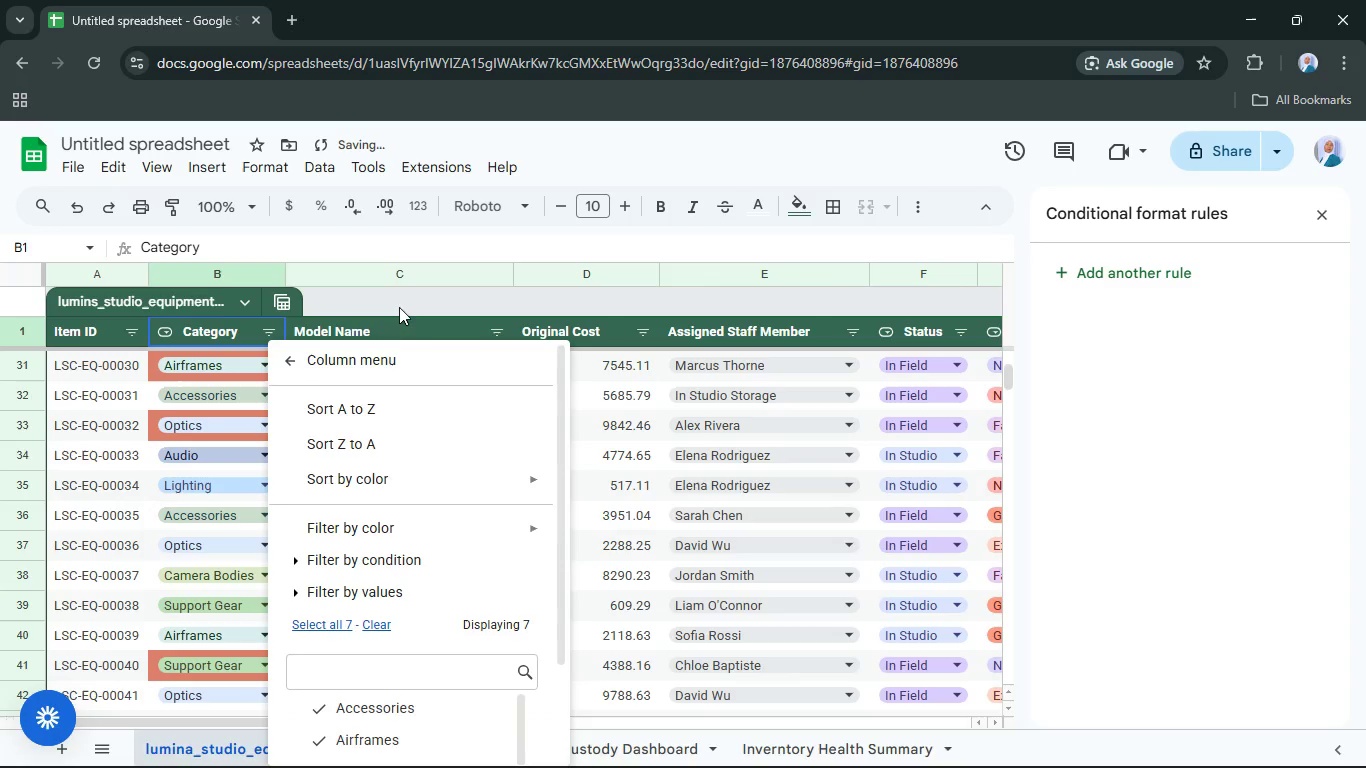 
left_click([413, 295])
 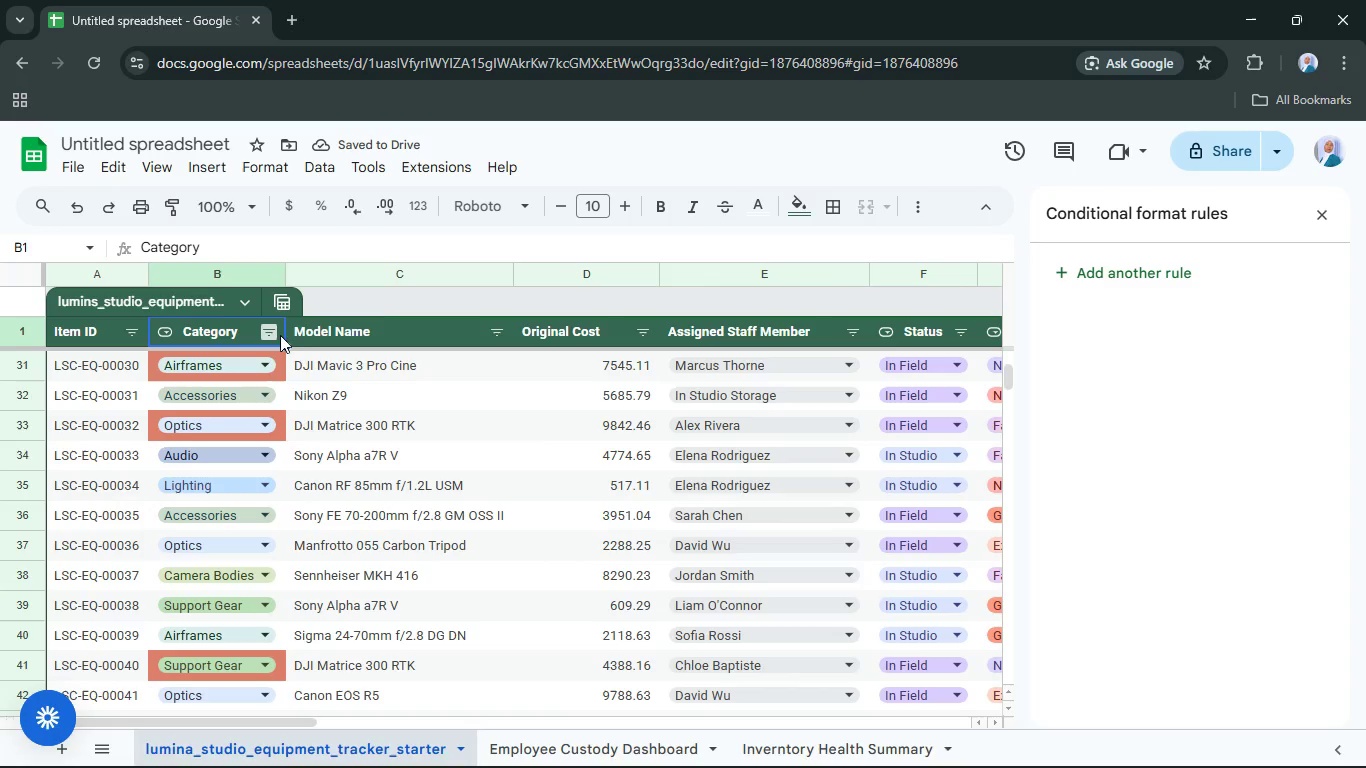 
left_click([270, 332])
 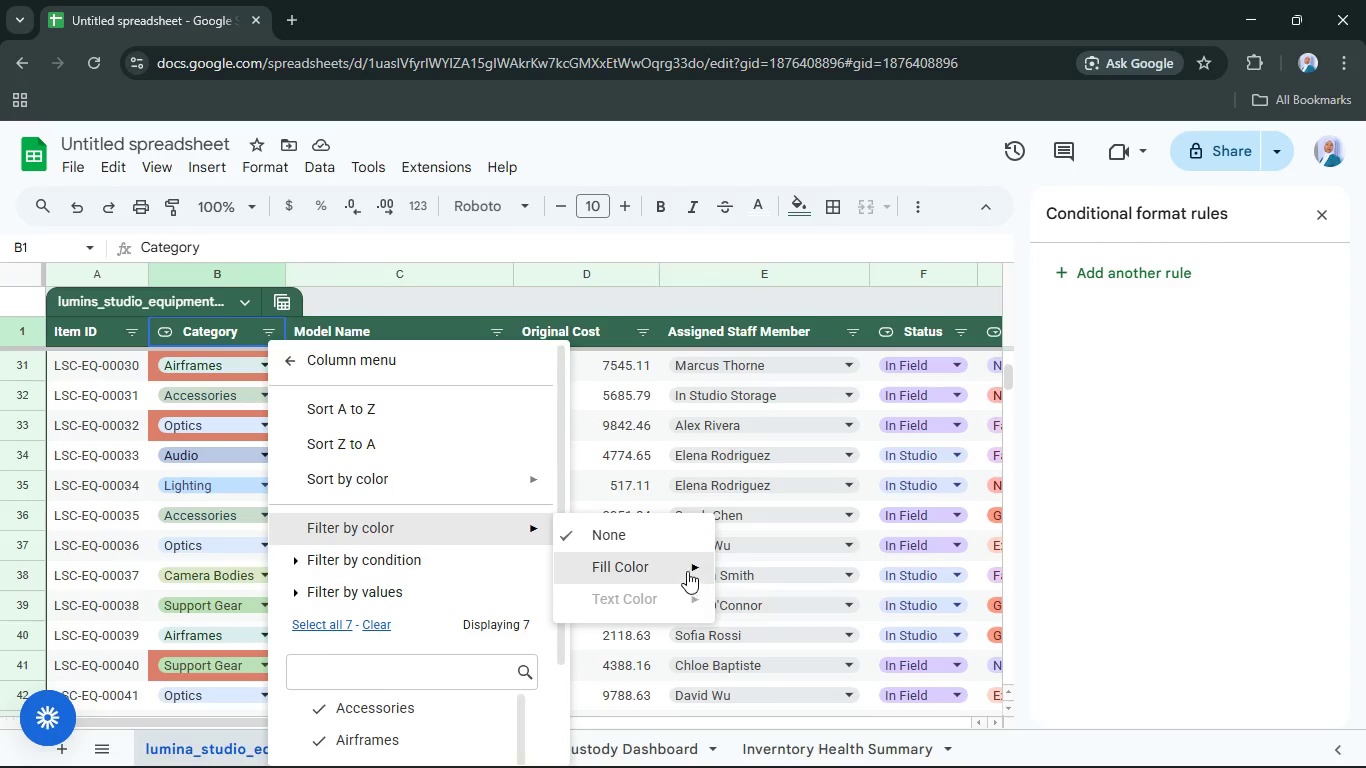 
left_click([759, 612])
 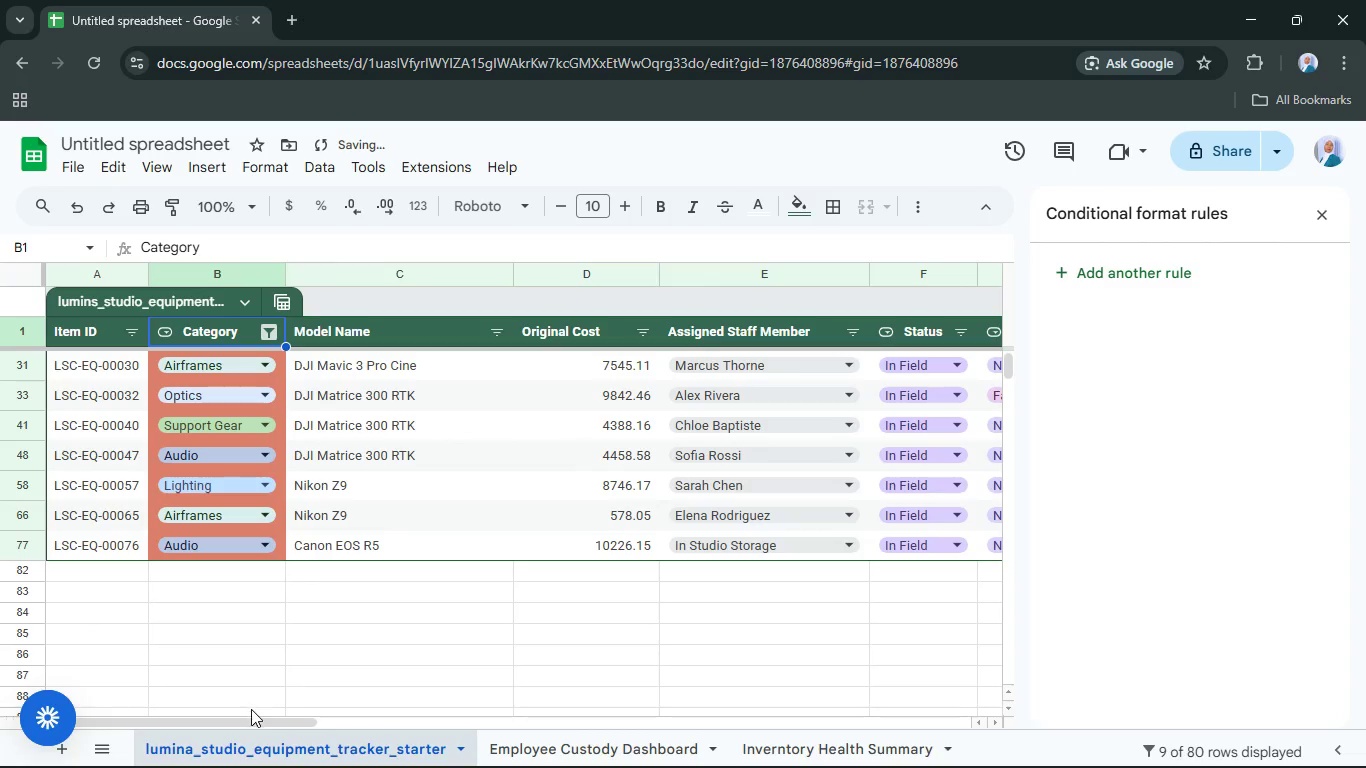 
left_click_drag(start_coordinate=[250, 719], to_coordinate=[207, 715])
 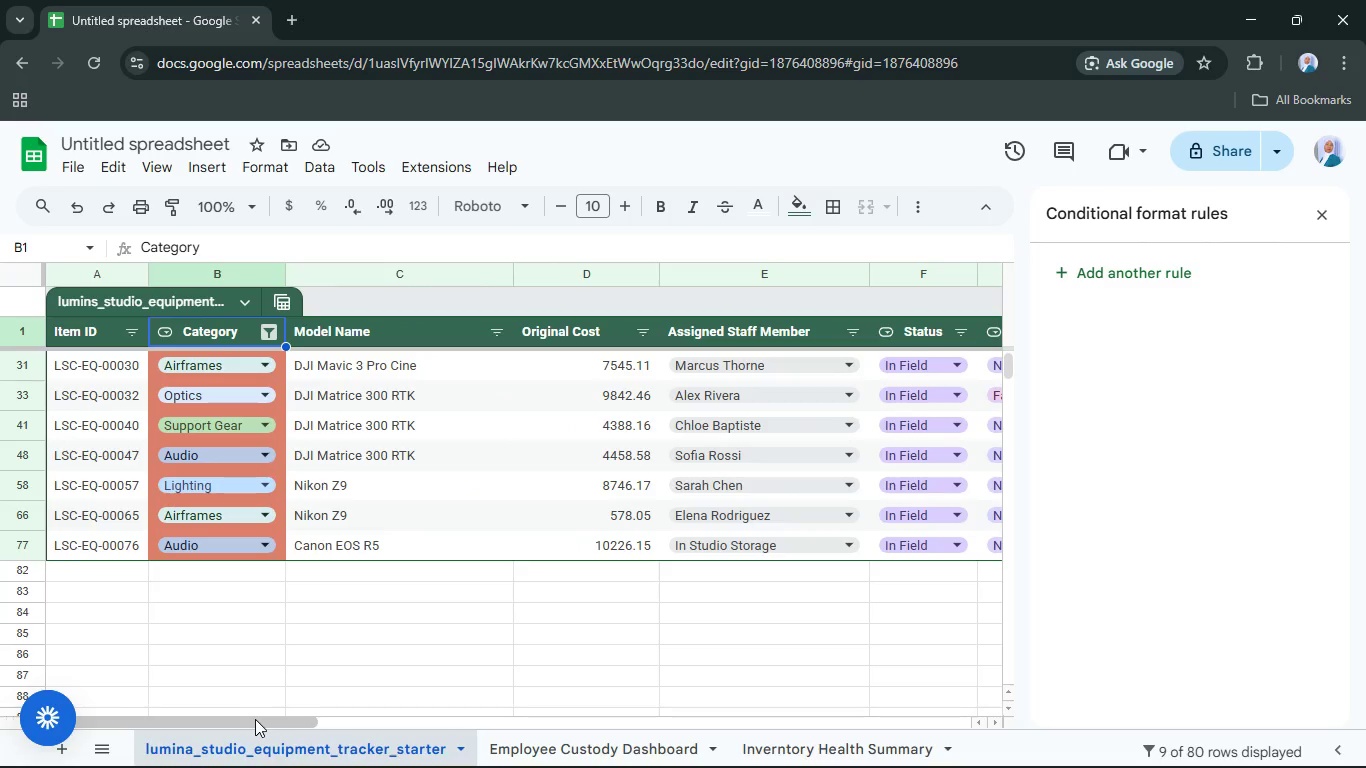 
left_click_drag(start_coordinate=[254, 722], to_coordinate=[430, 766])
 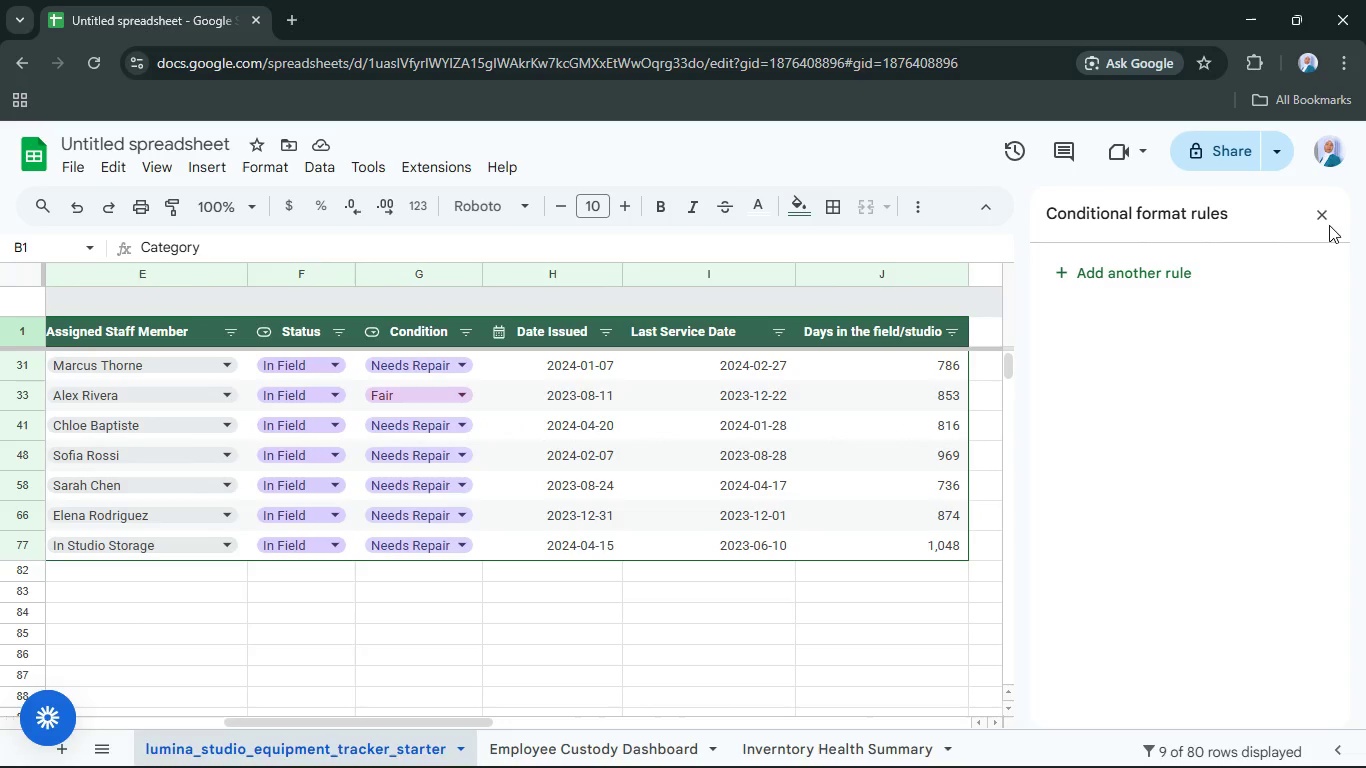 
left_click([1329, 225])
 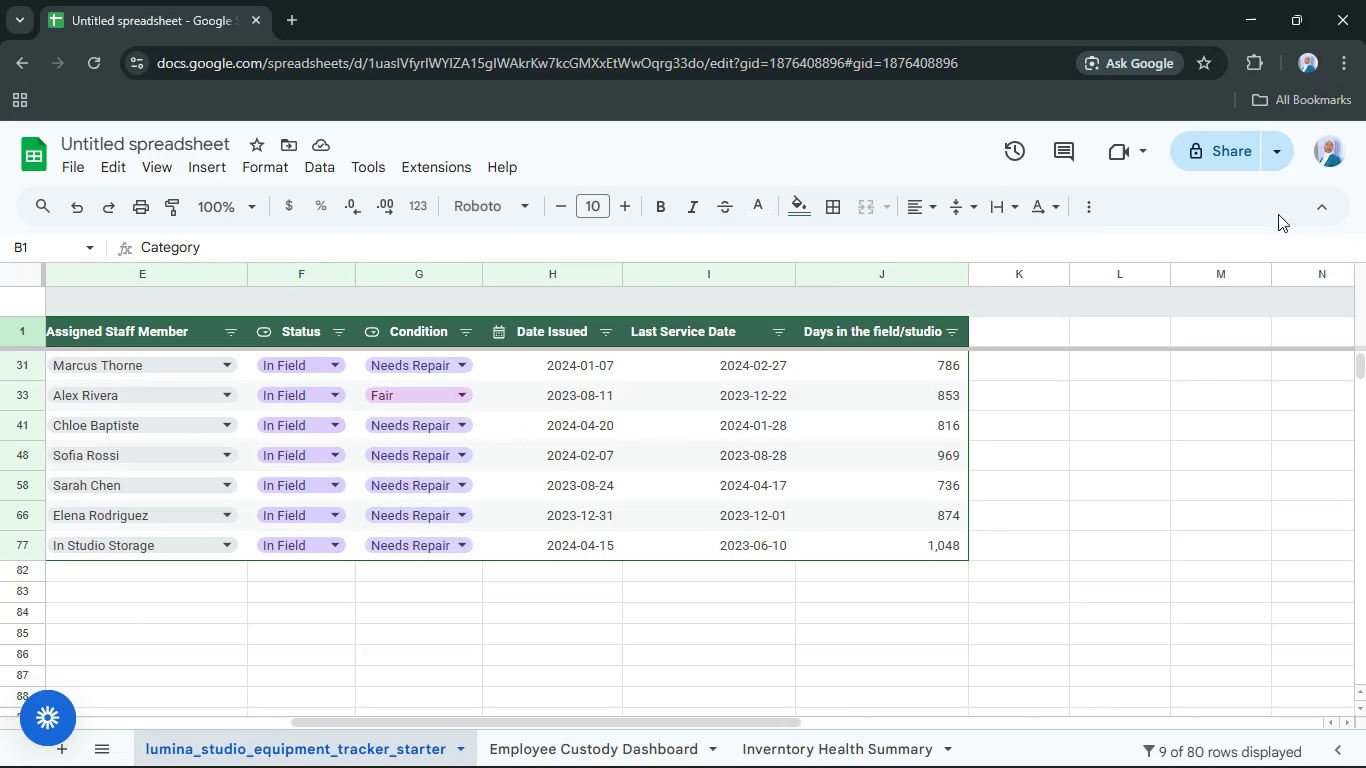 
left_click([1081, 209])
 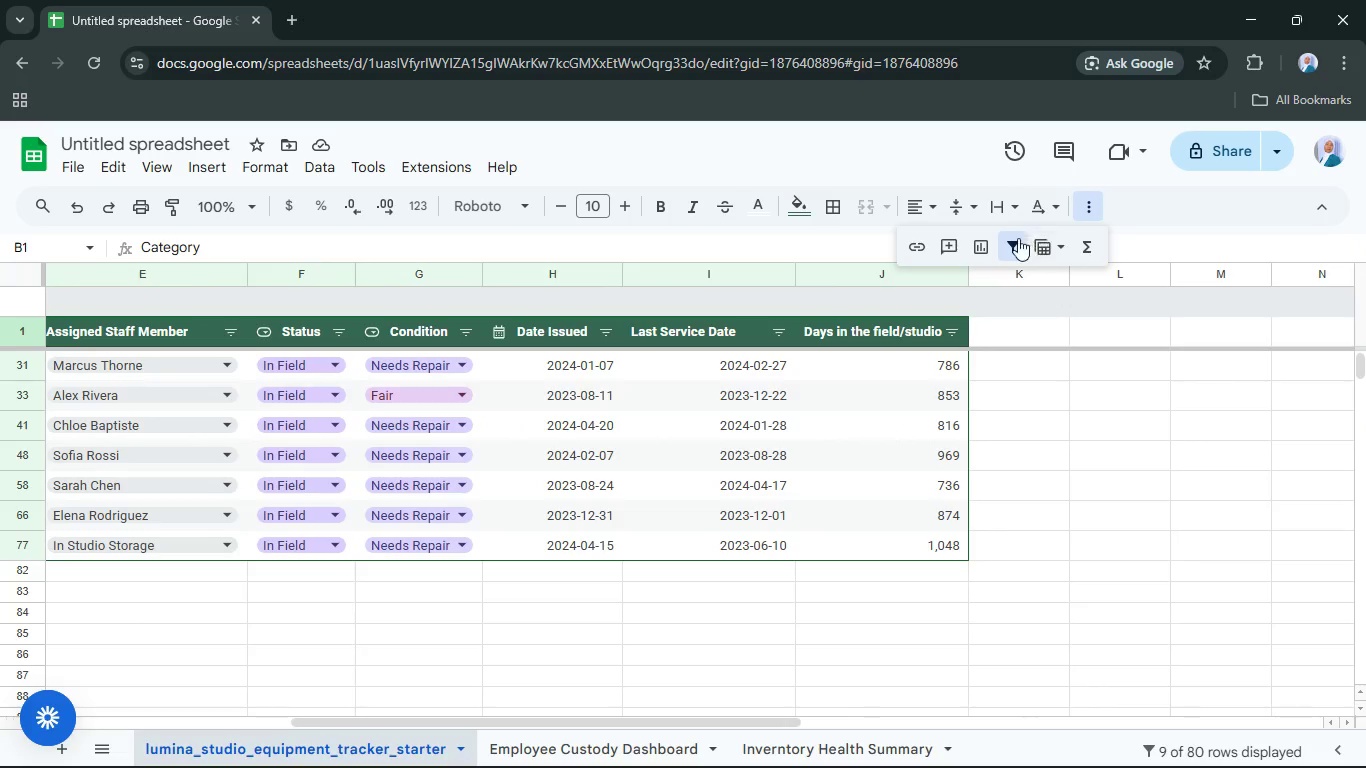 
left_click([1016, 240])
 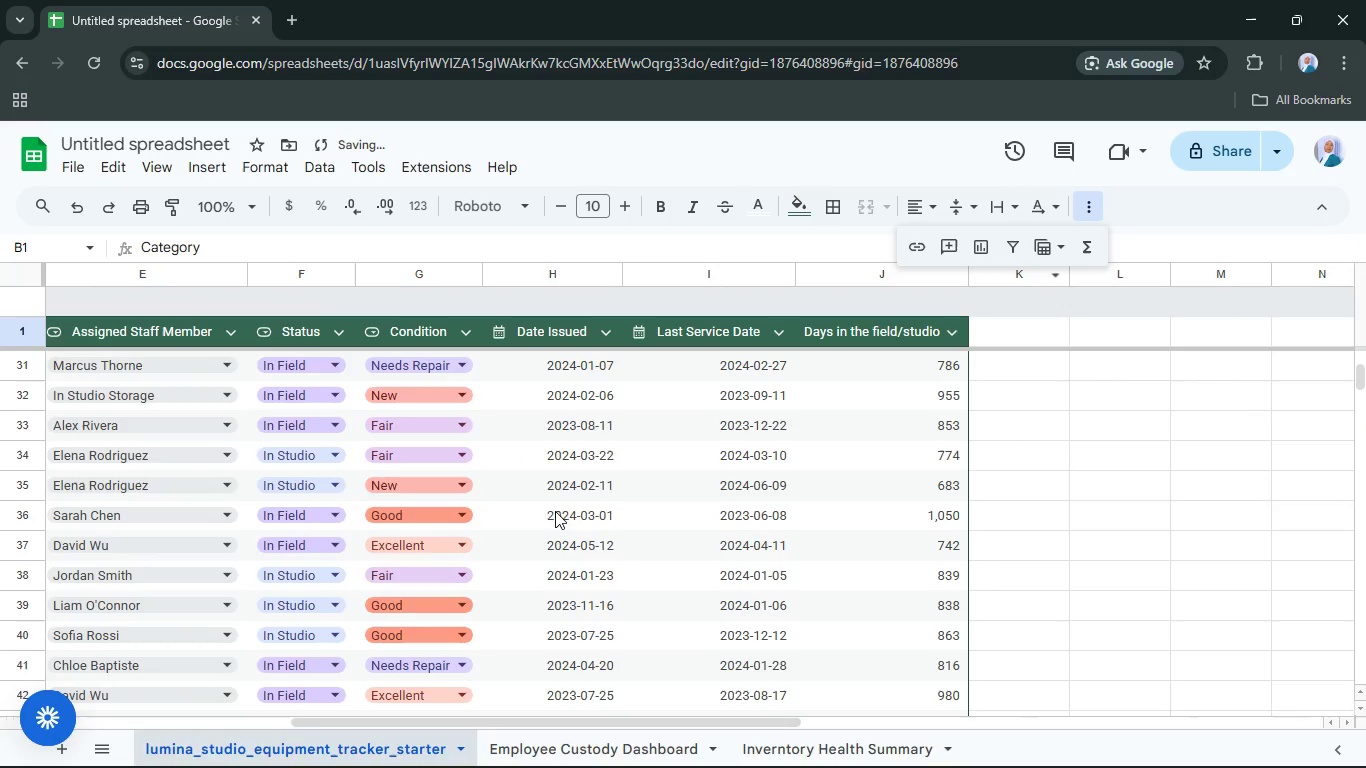 
scroll: coordinate [609, 504], scroll_direction: up, amount: 3.0